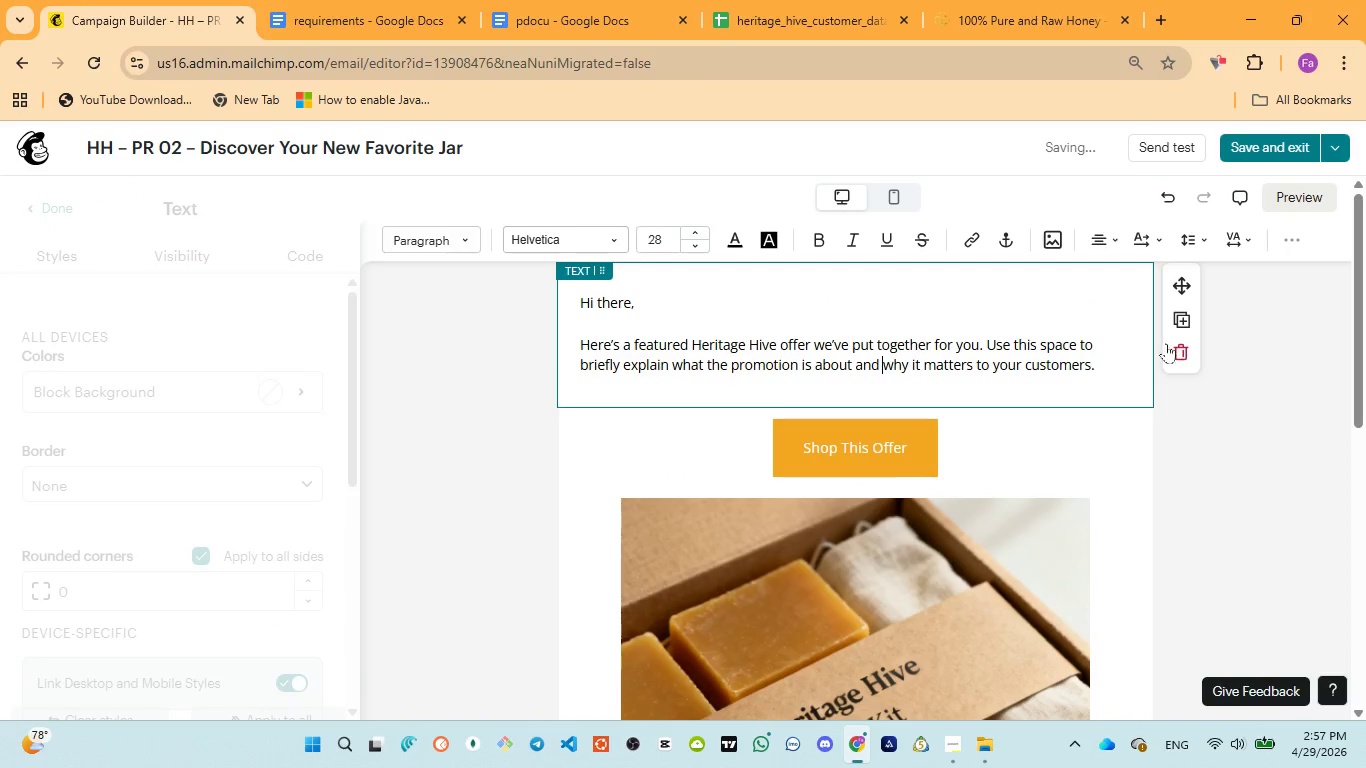 
left_click([1183, 352])
 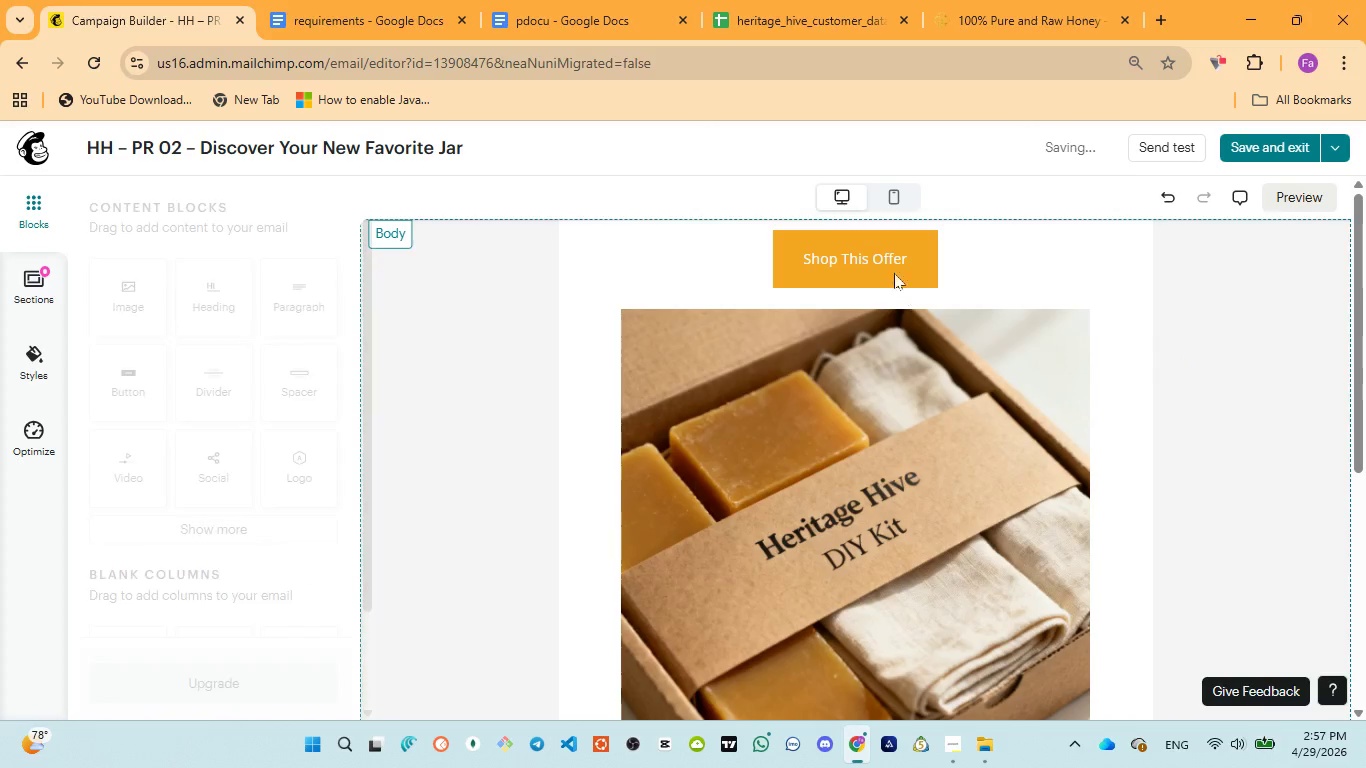 
left_click([952, 268])
 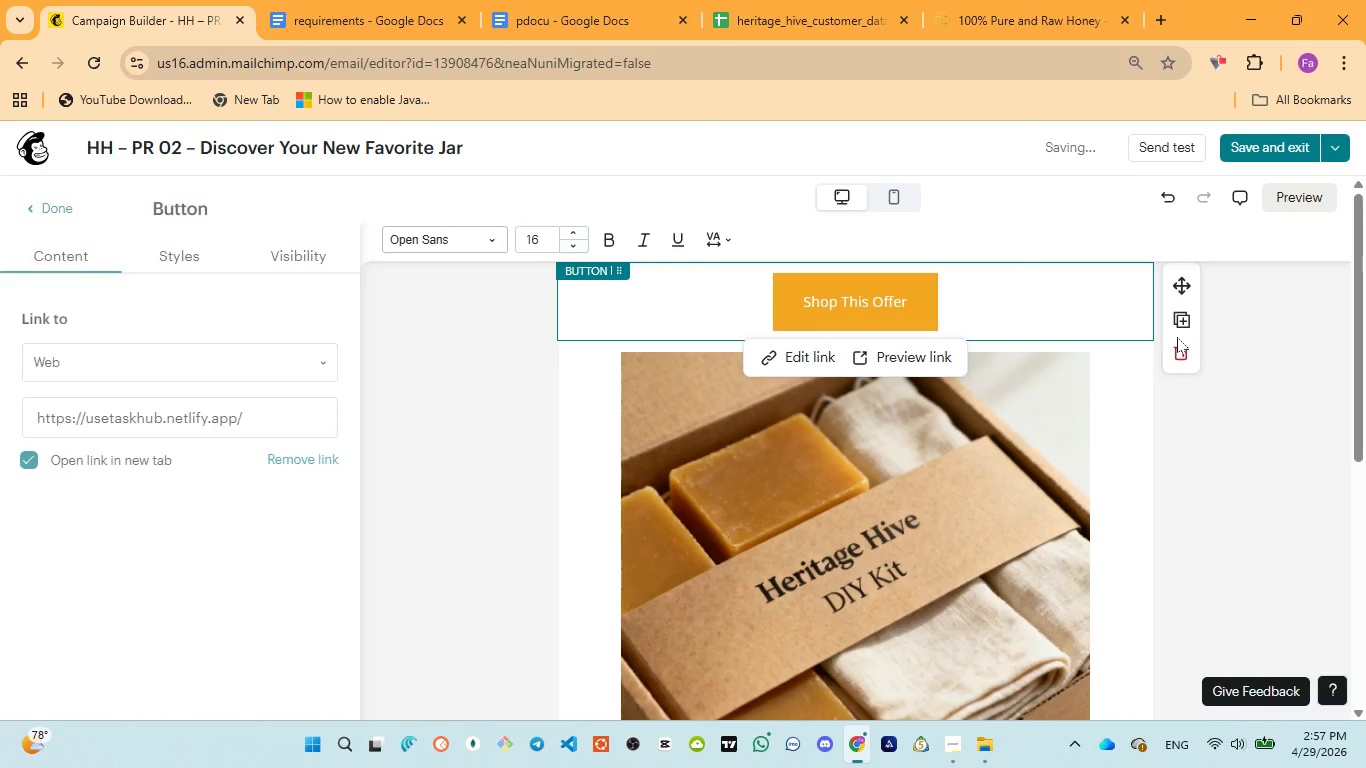 
left_click([1183, 347])
 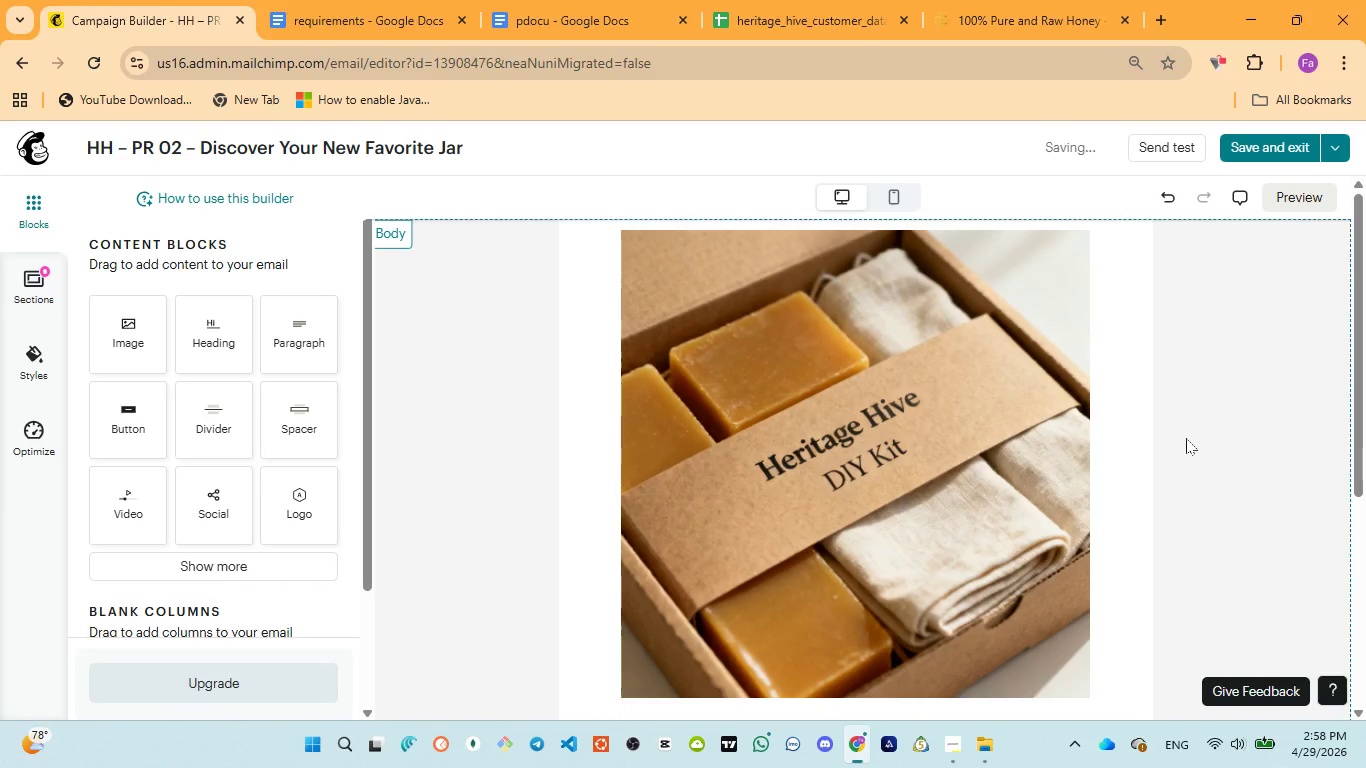 
wait(7.86)
 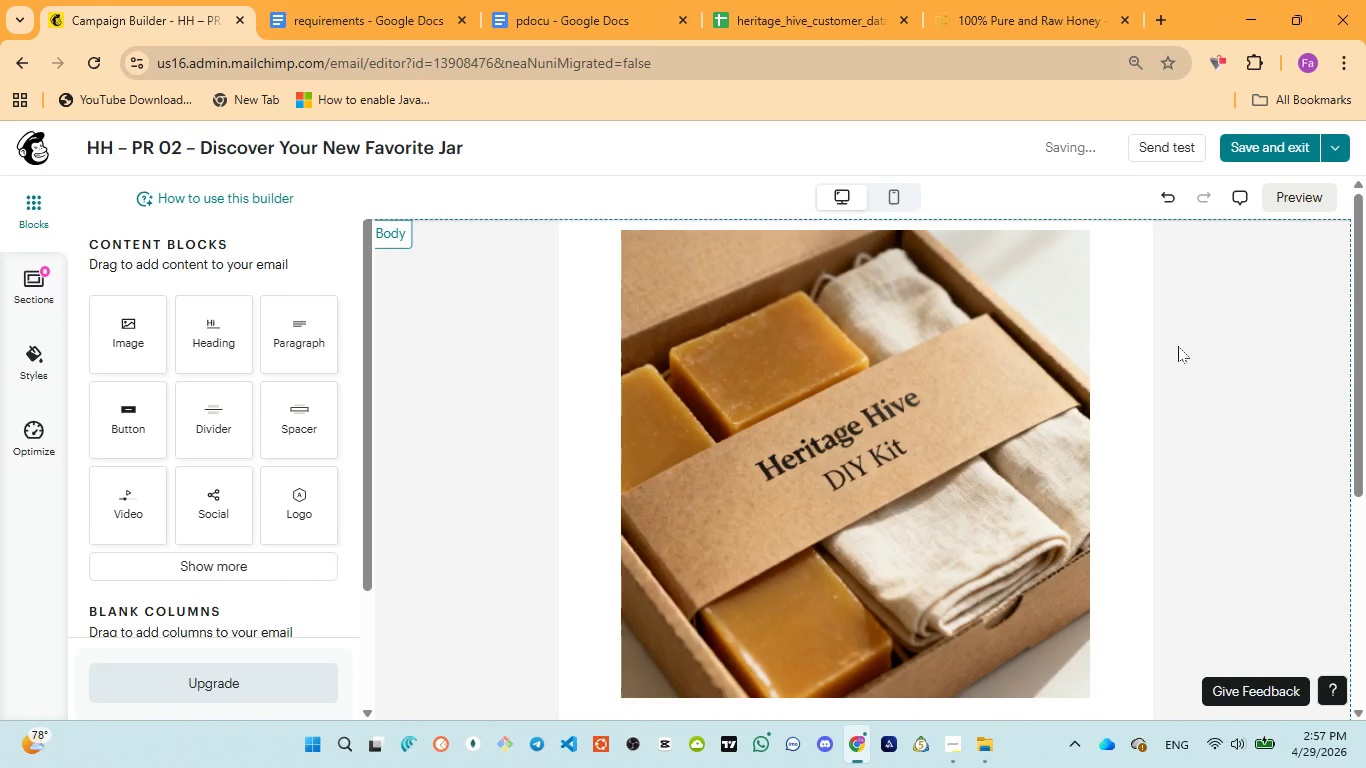 
scroll: coordinate [1186, 441], scroll_direction: down, amount: 1.0
 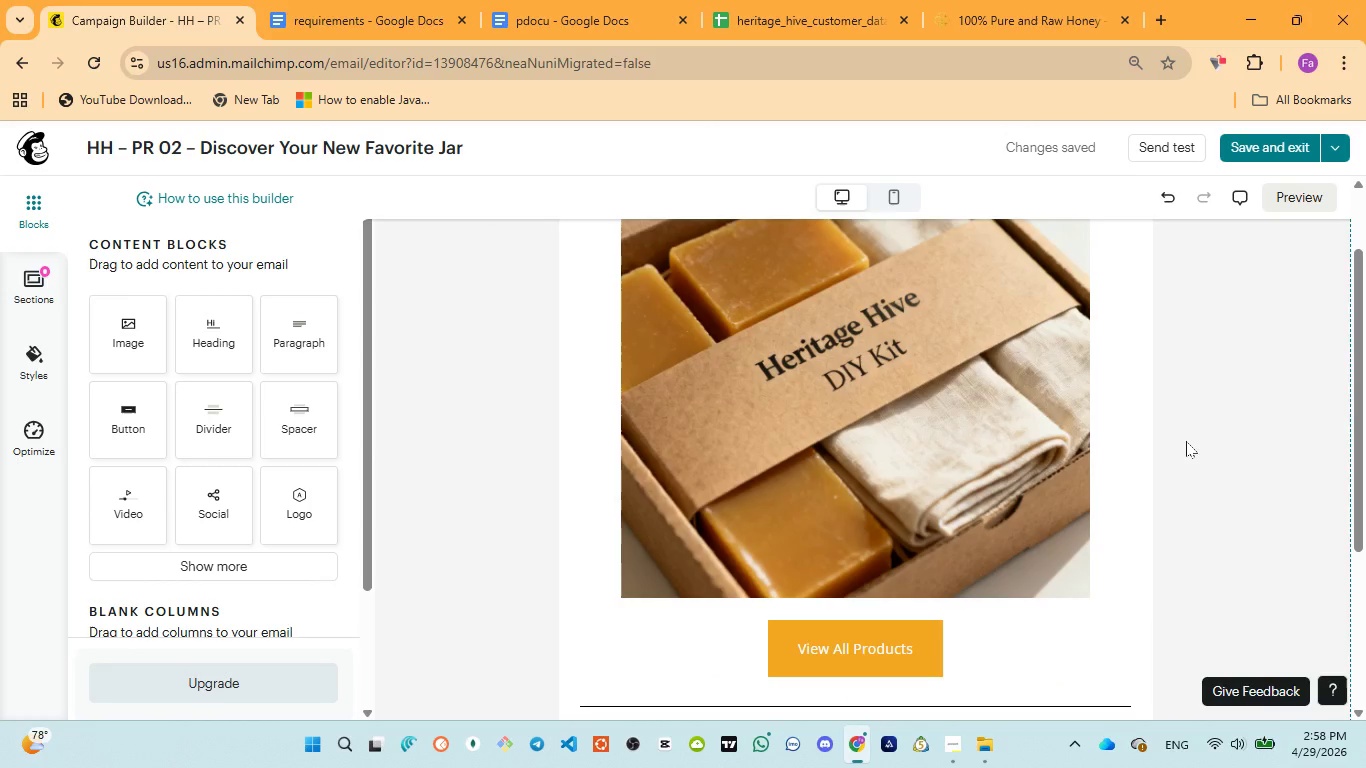 
wait(5.95)
 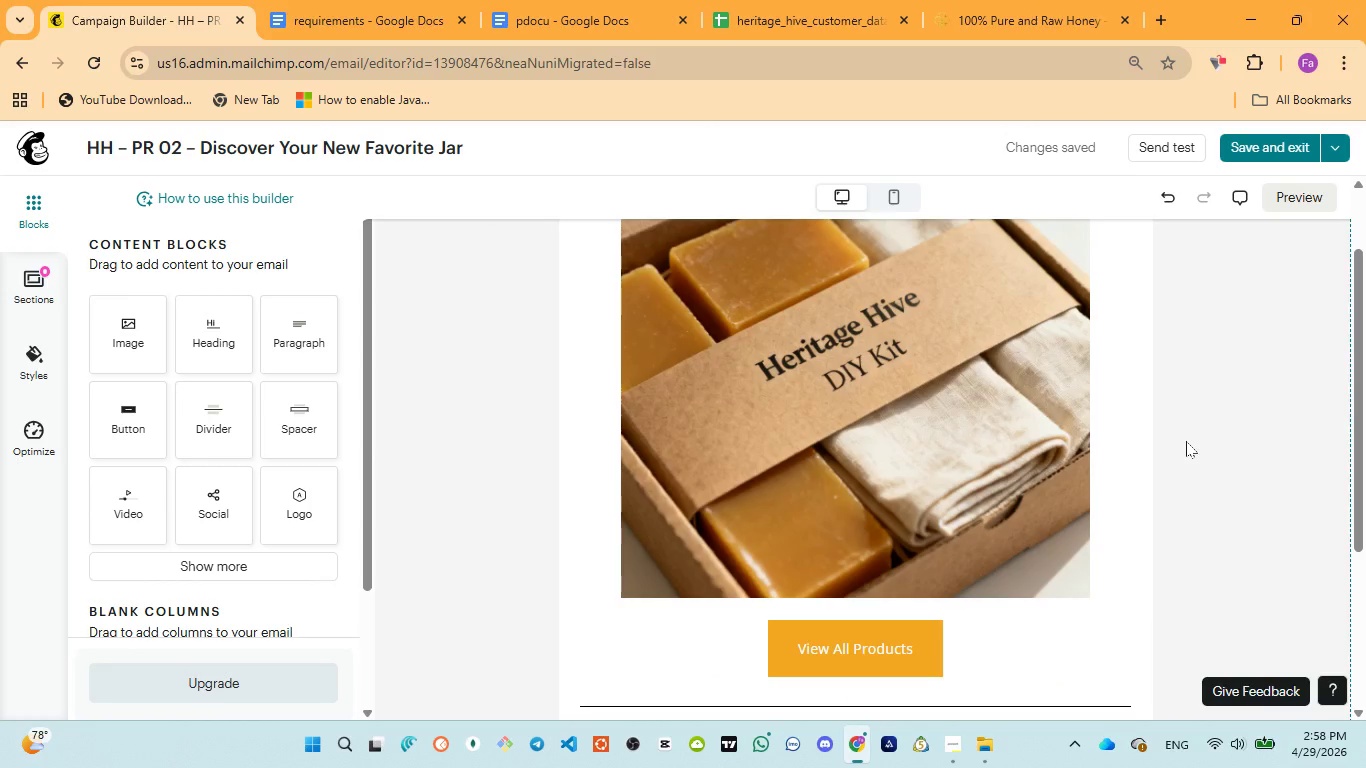 
scroll: coordinate [1185, 441], scroll_direction: down, amount: 3.0
 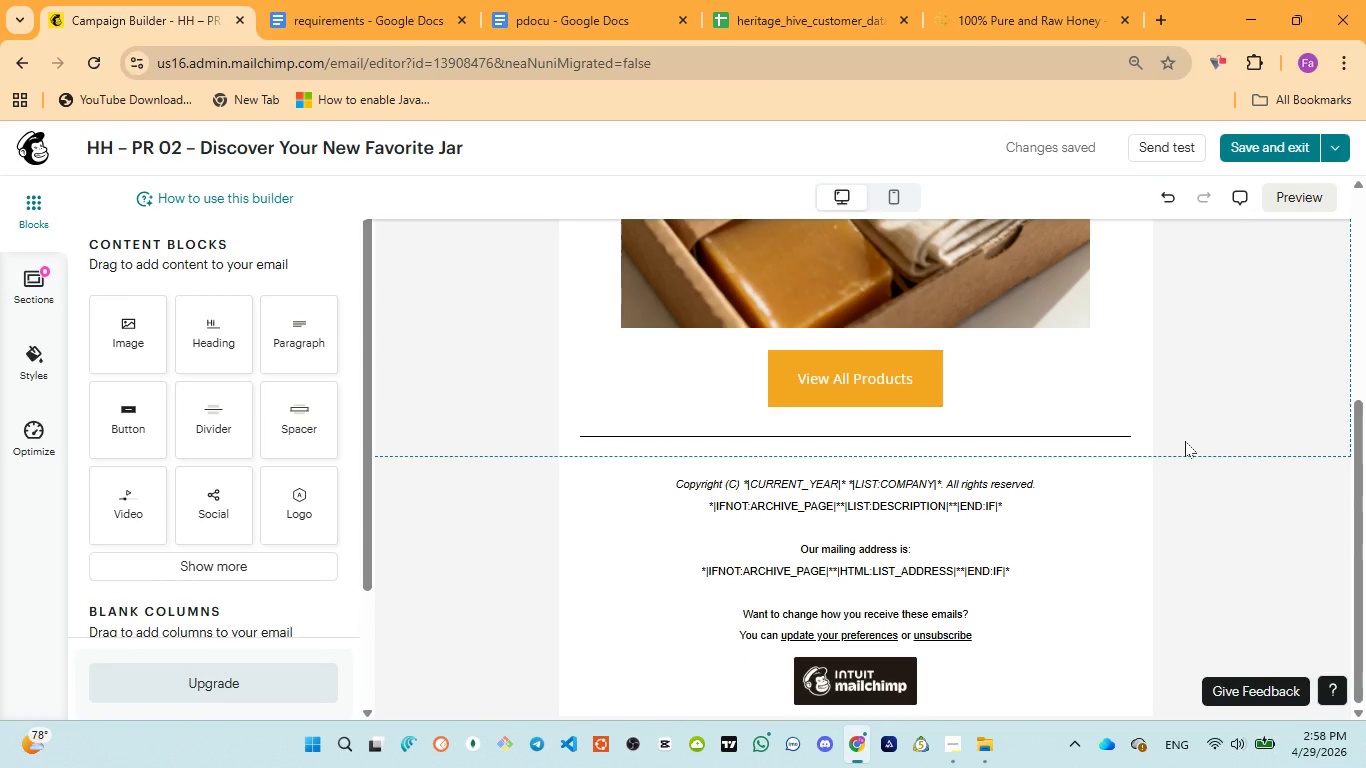 
wait(12.93)
 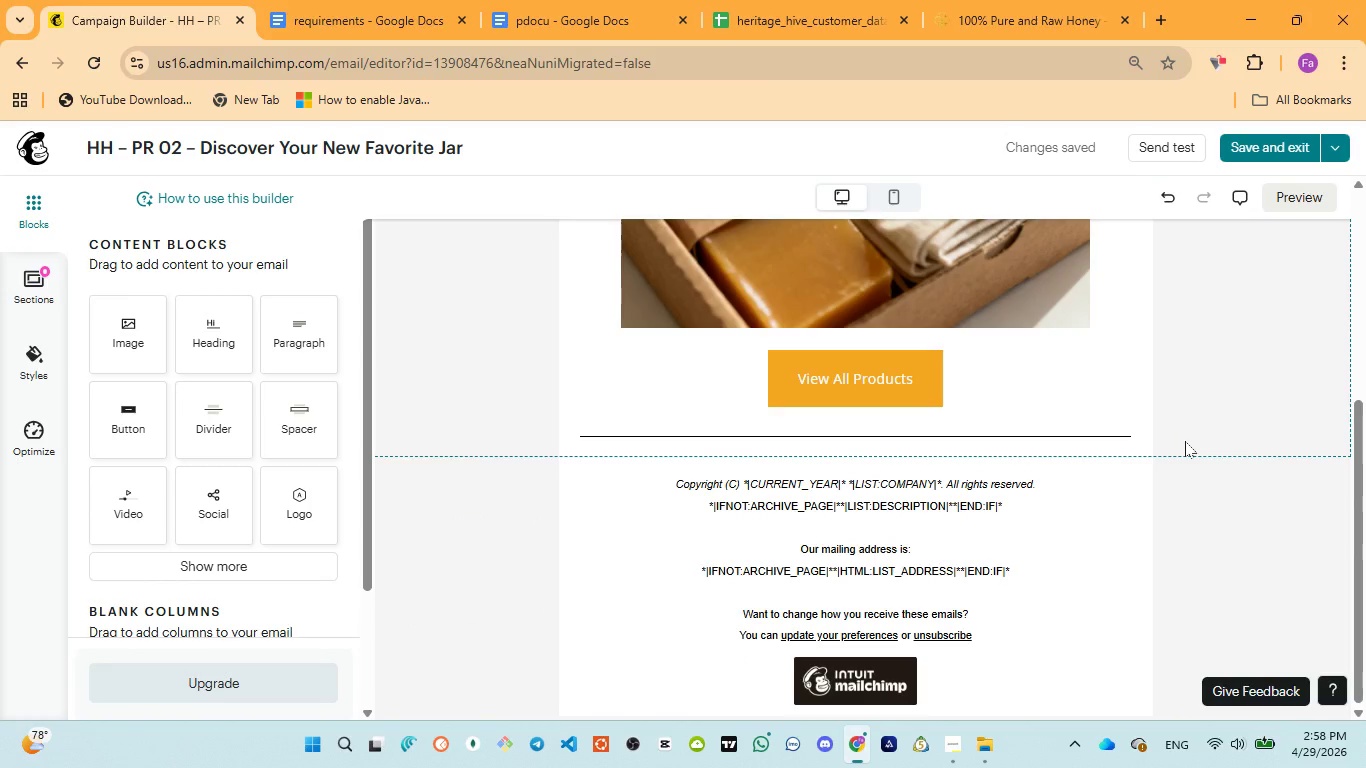 
scroll: coordinate [1024, 429], scroll_direction: none, amount: 0.0
 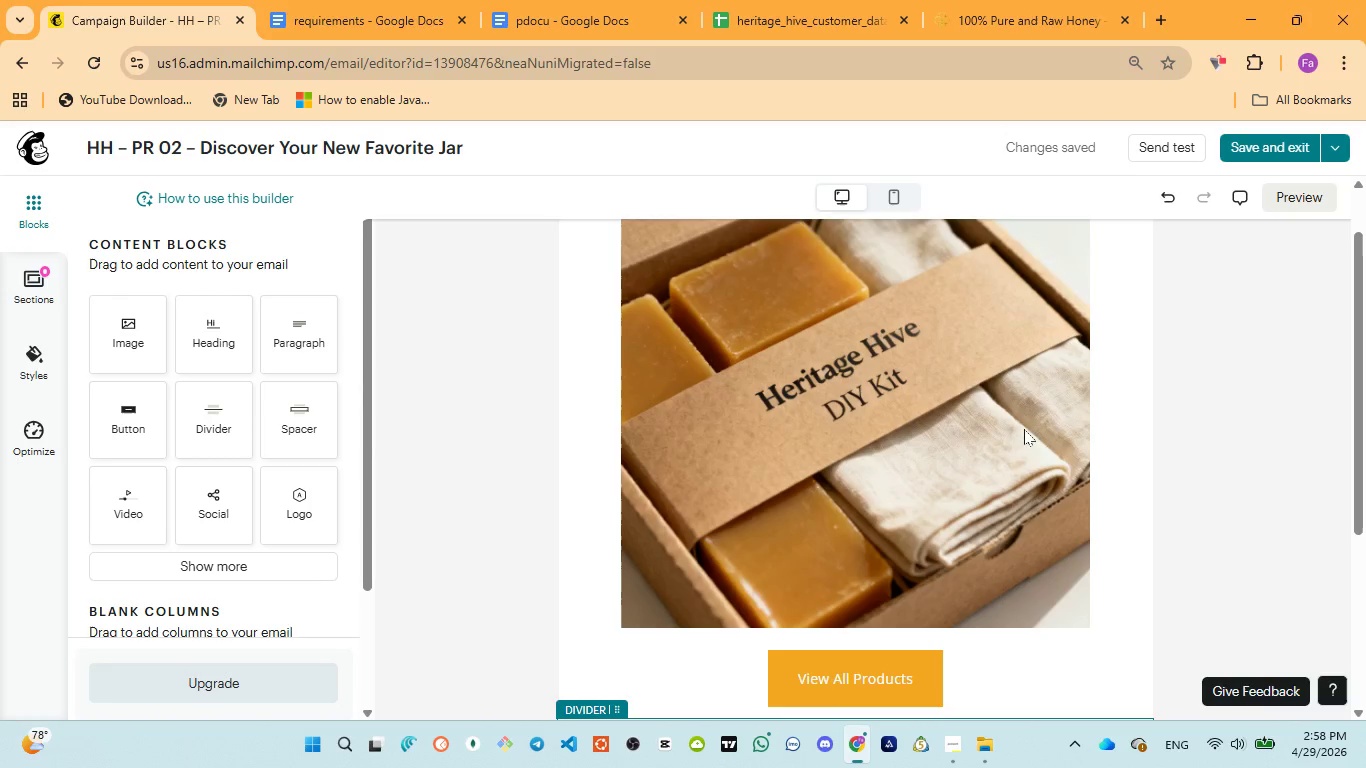 
scroll: coordinate [1024, 429], scroll_direction: down, amount: 3.0
 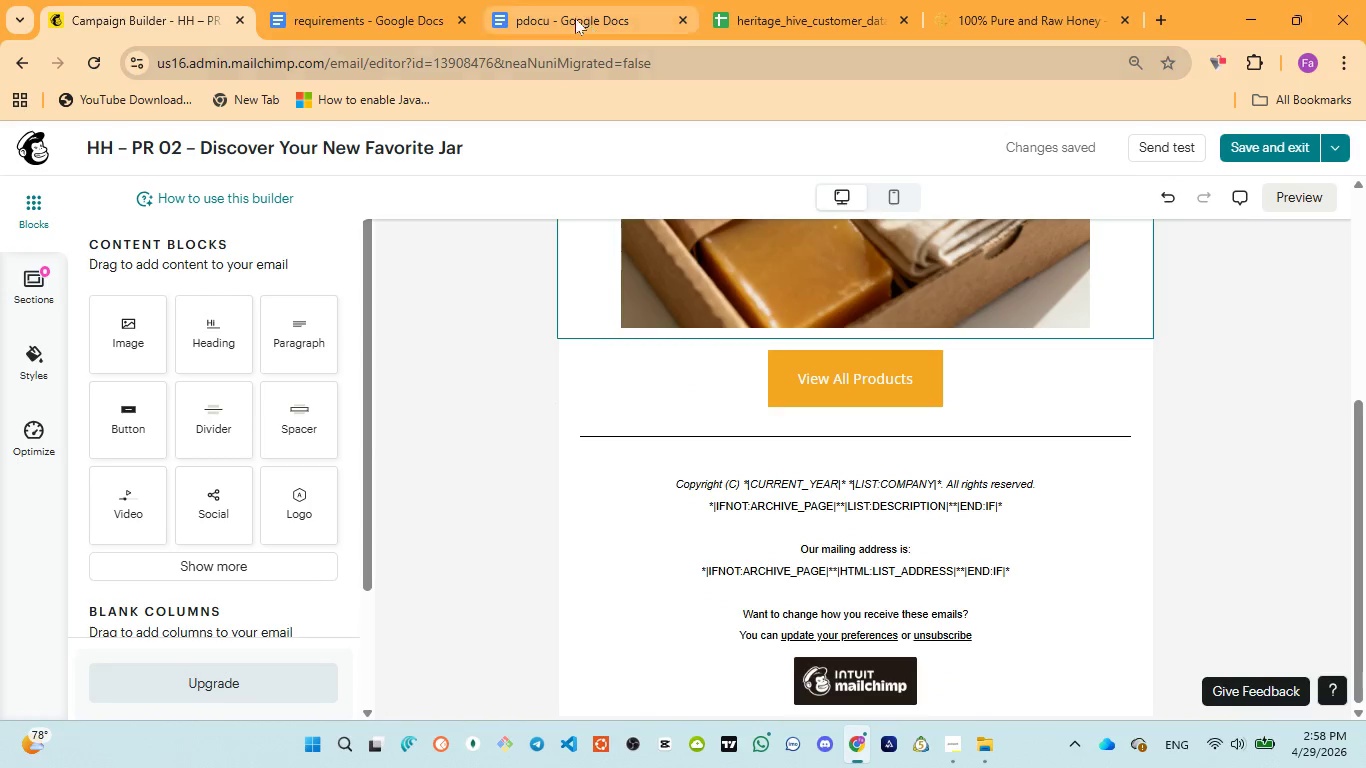 
left_click([571, 16])
 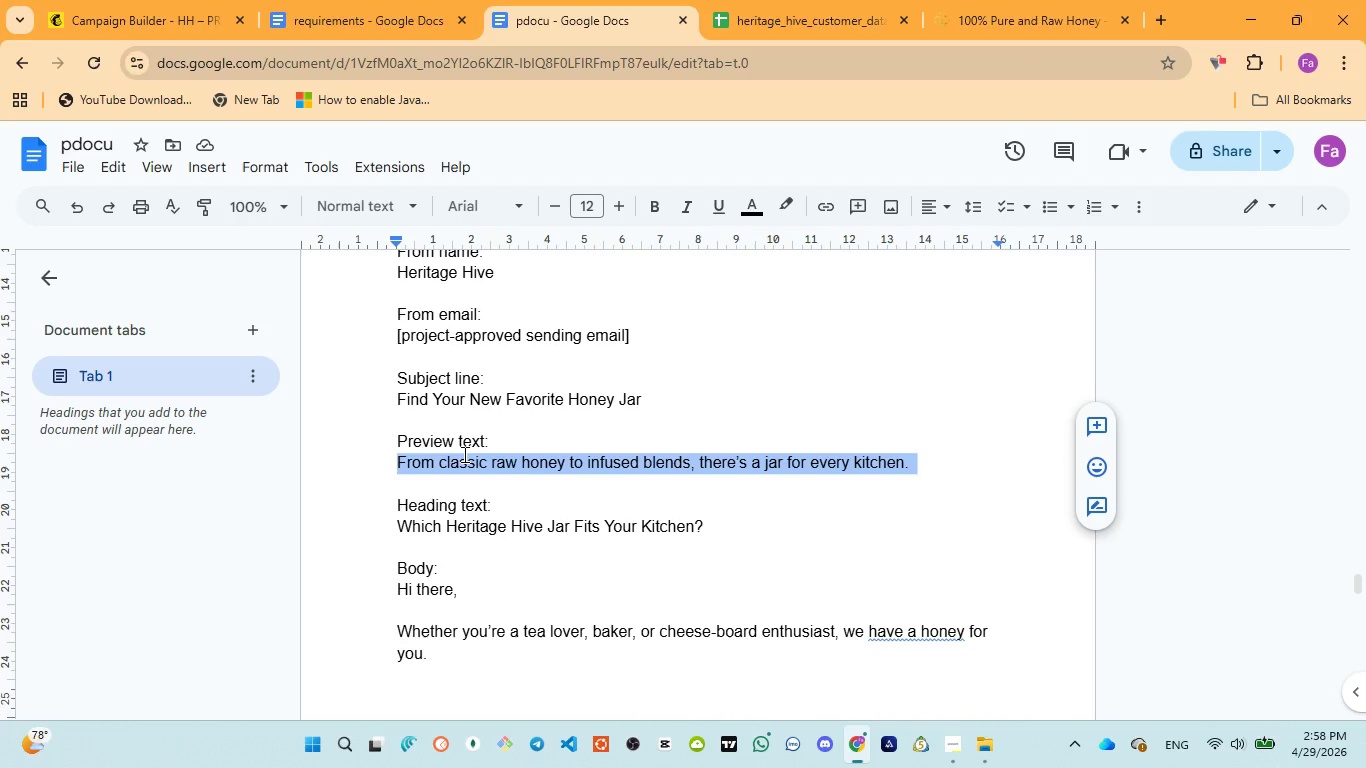 
scroll: coordinate [472, 498], scroll_direction: down, amount: 1.0
 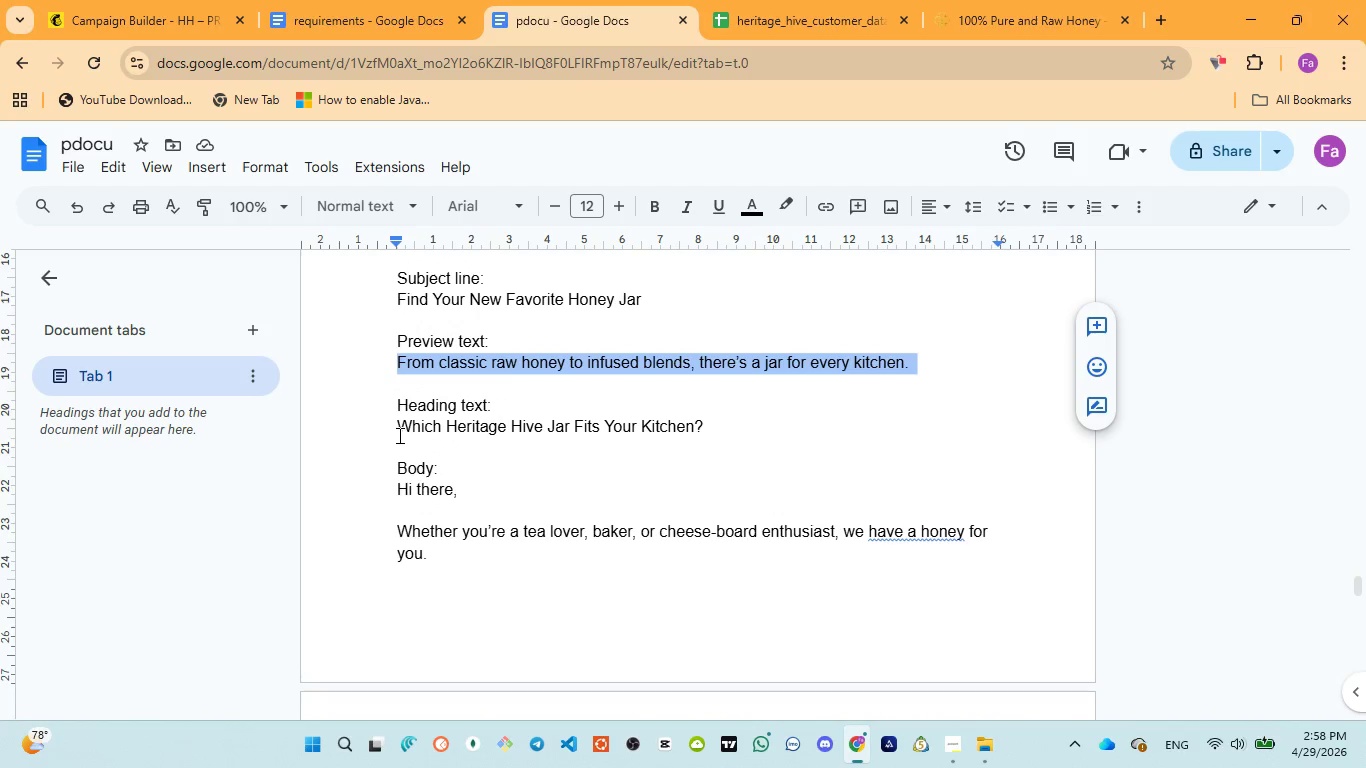 
left_click_drag(start_coordinate=[398, 435], to_coordinate=[709, 423])
 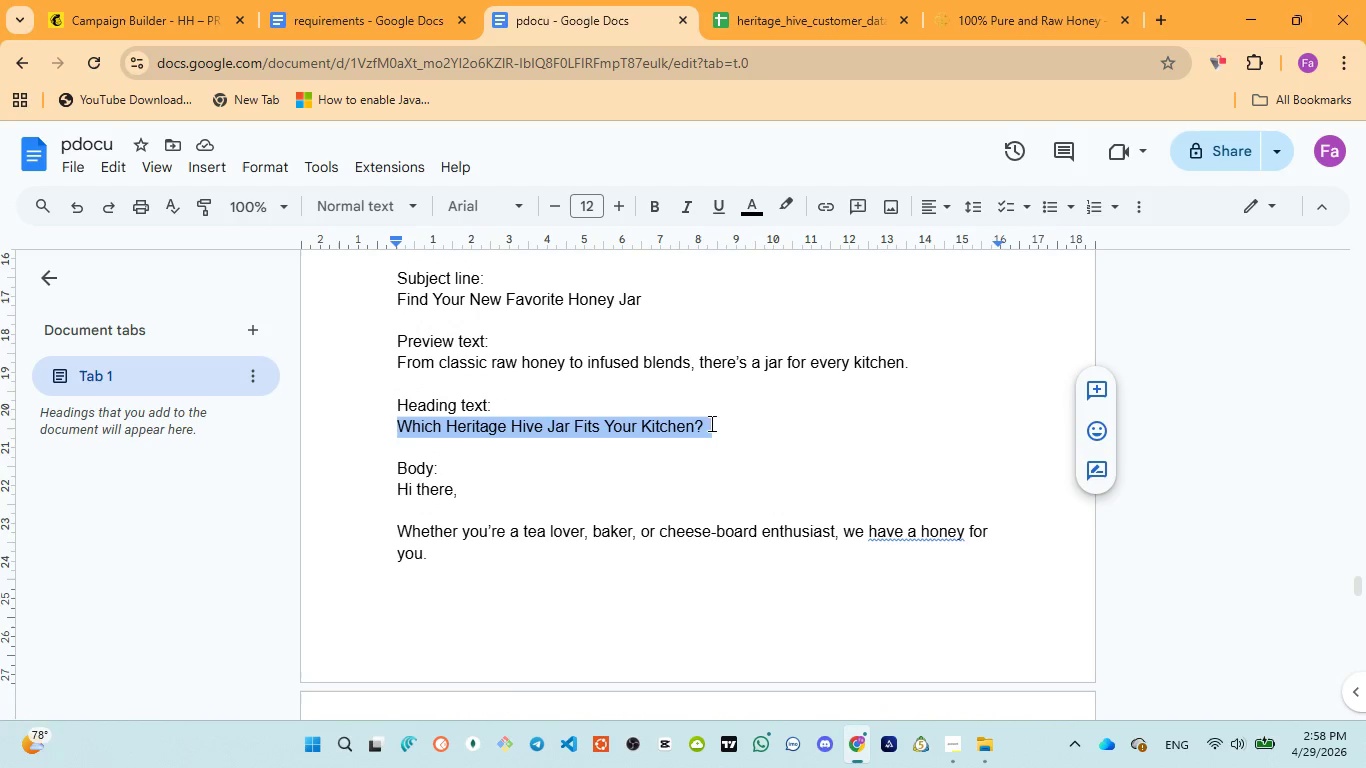 
key(Control+C)
 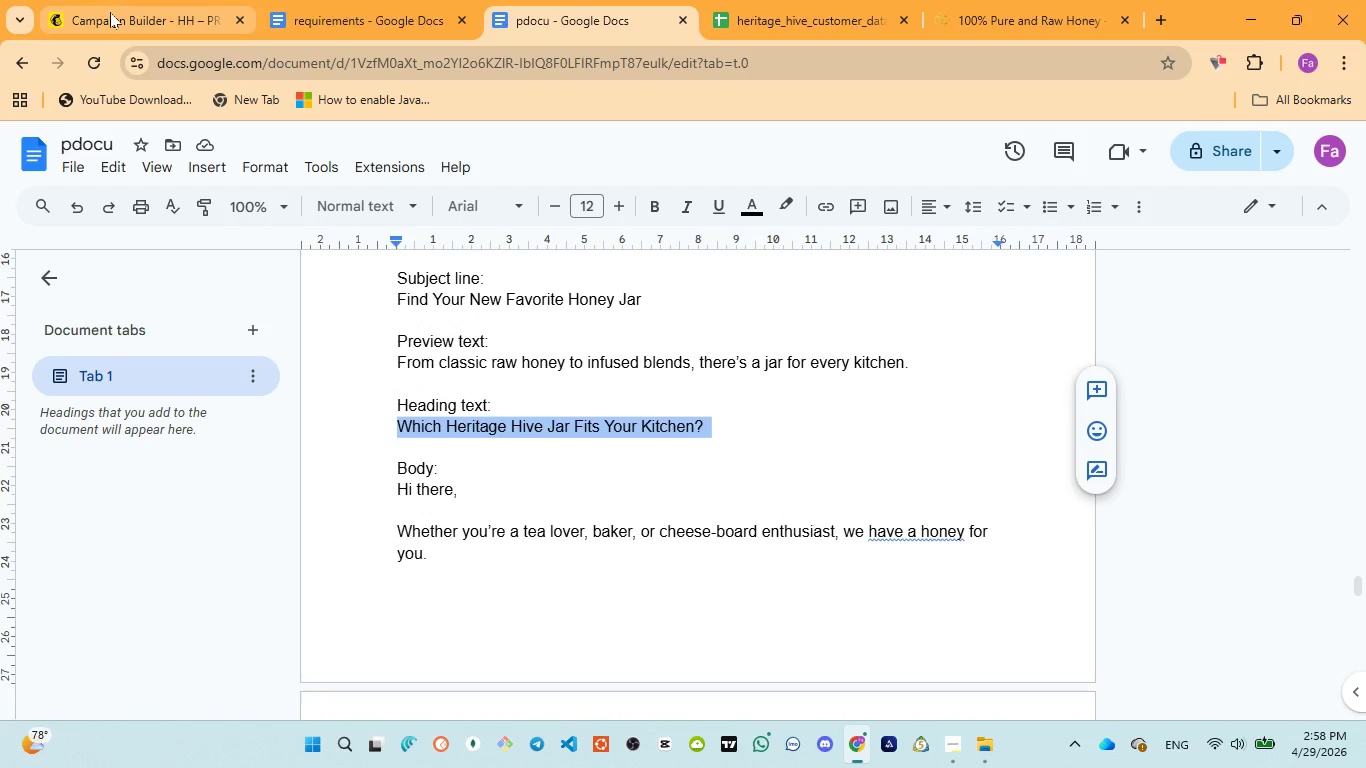 
left_click([110, 12])
 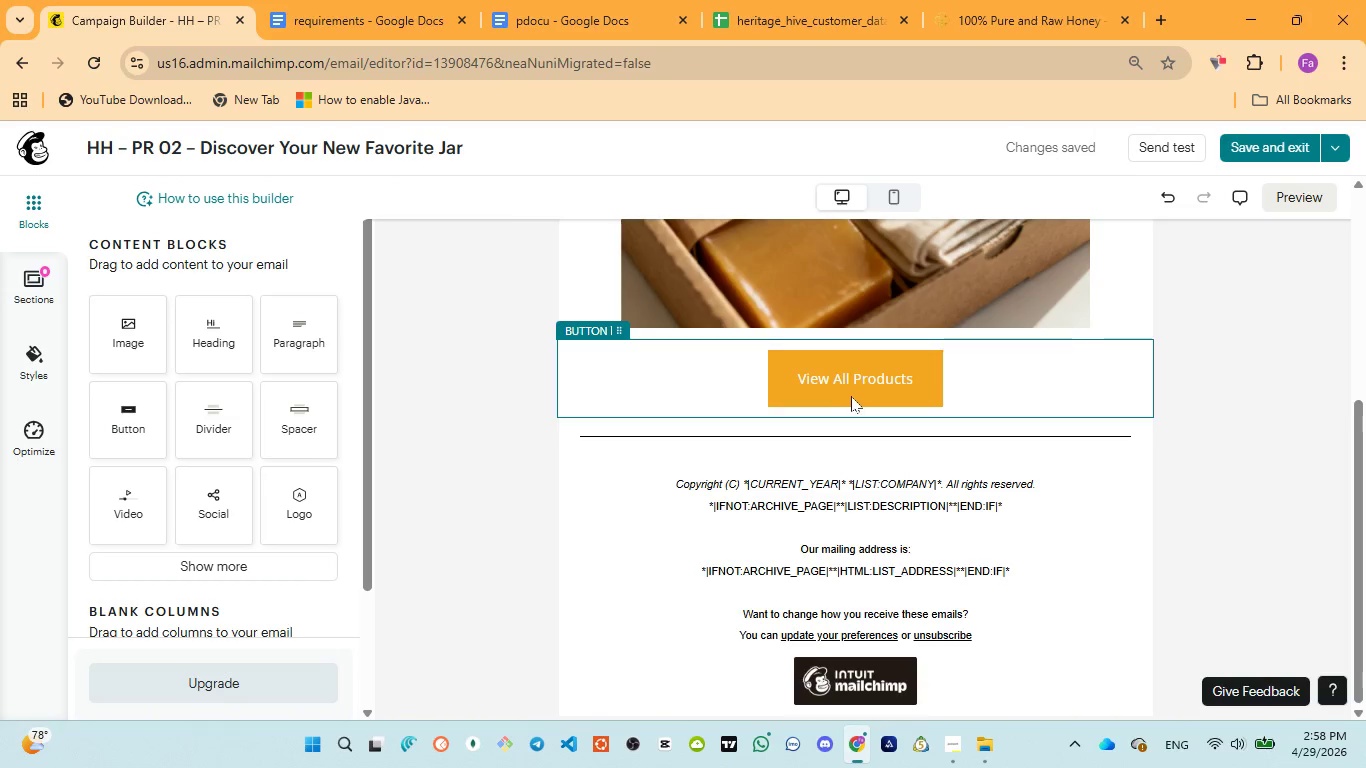 
left_click([853, 383])
 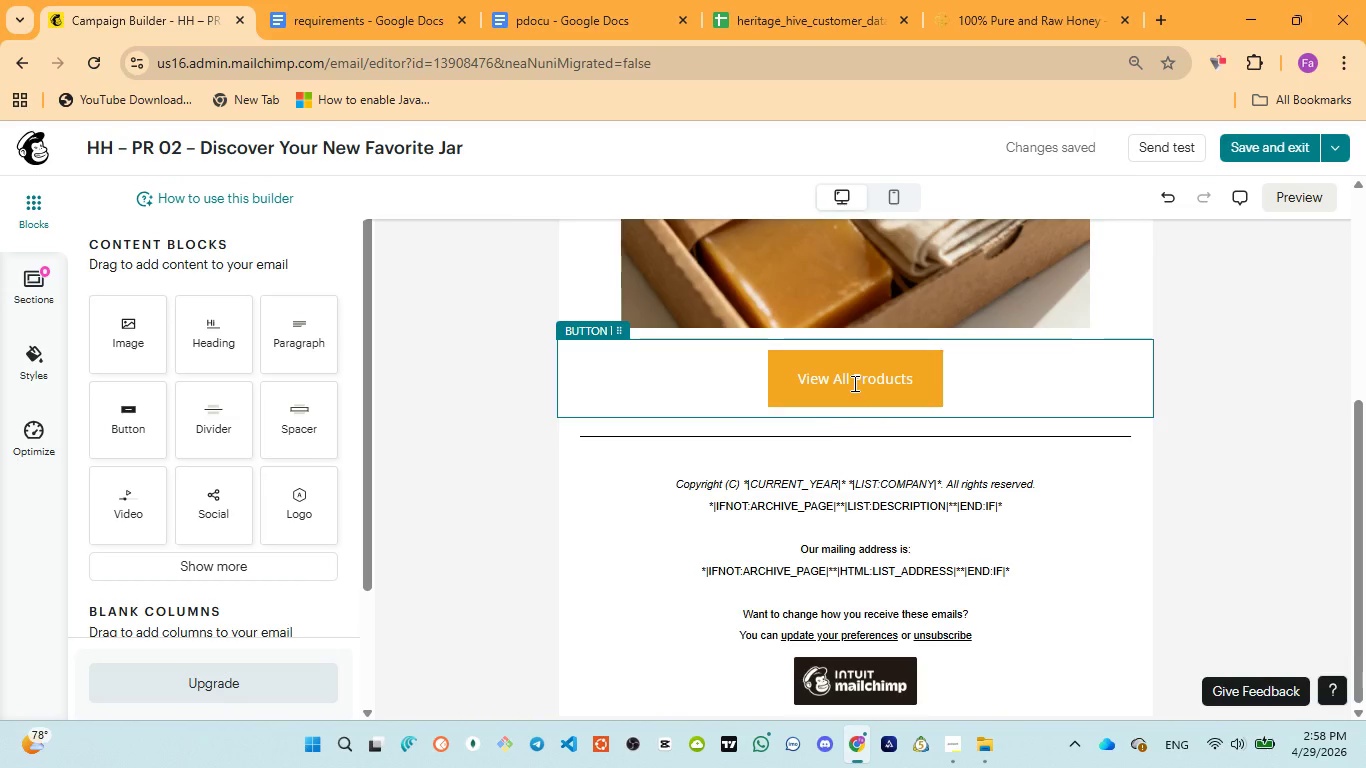 
key(Control+ControlLeft)
 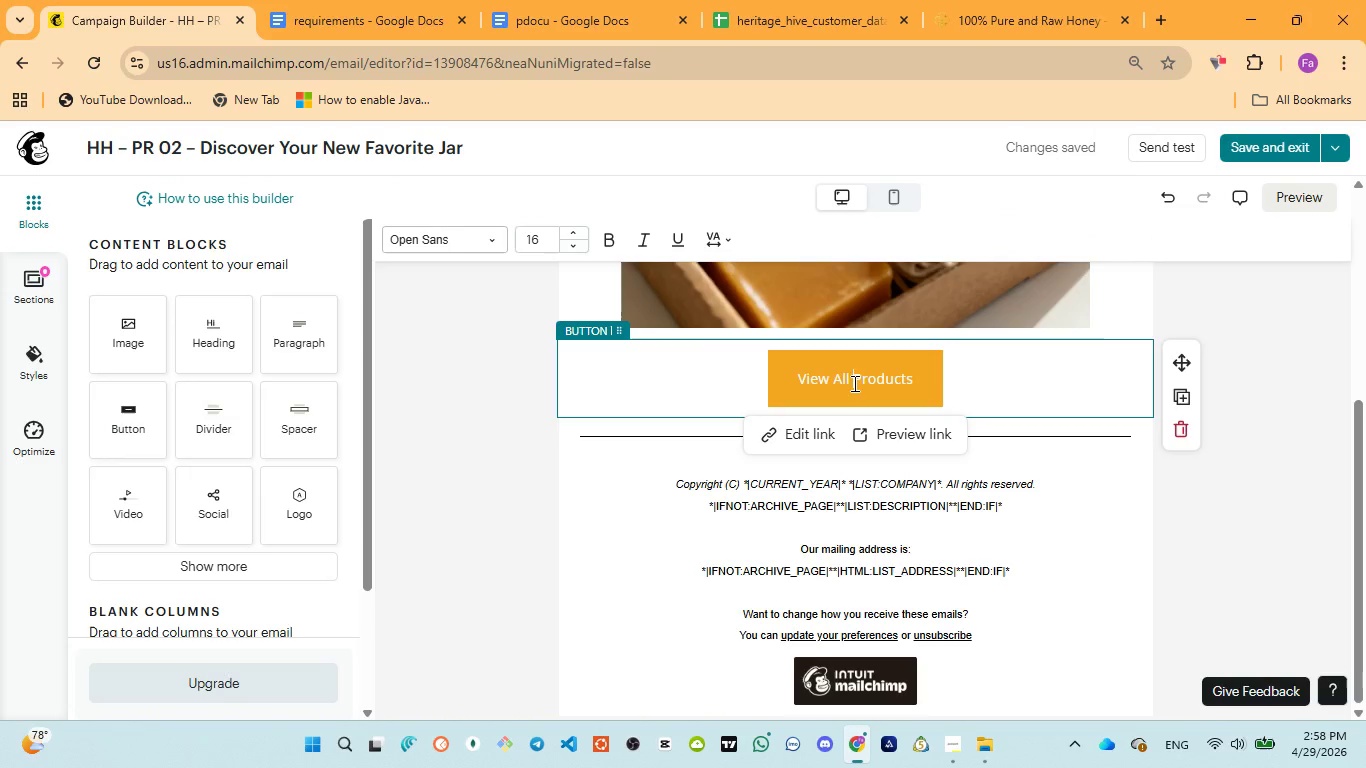 
key(Control+A)
 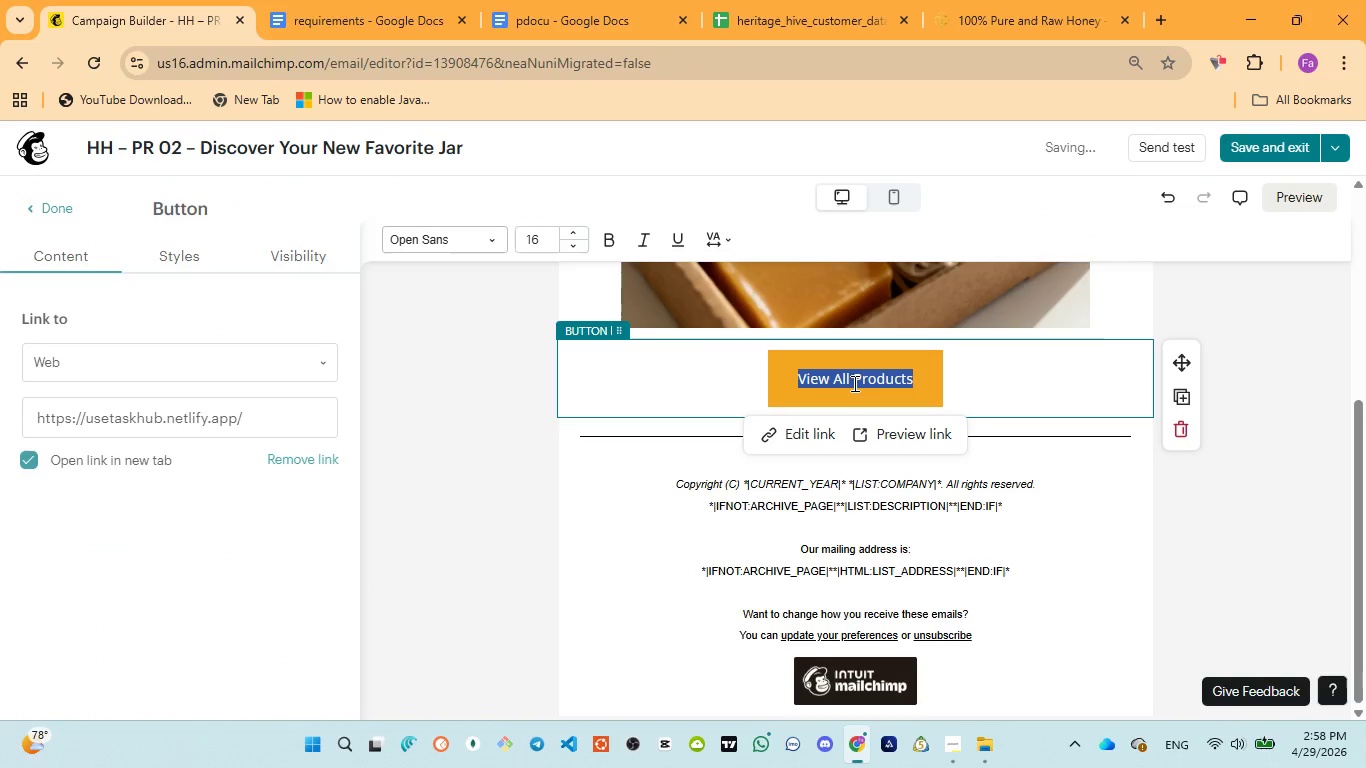 
type(Which heritage hive )
 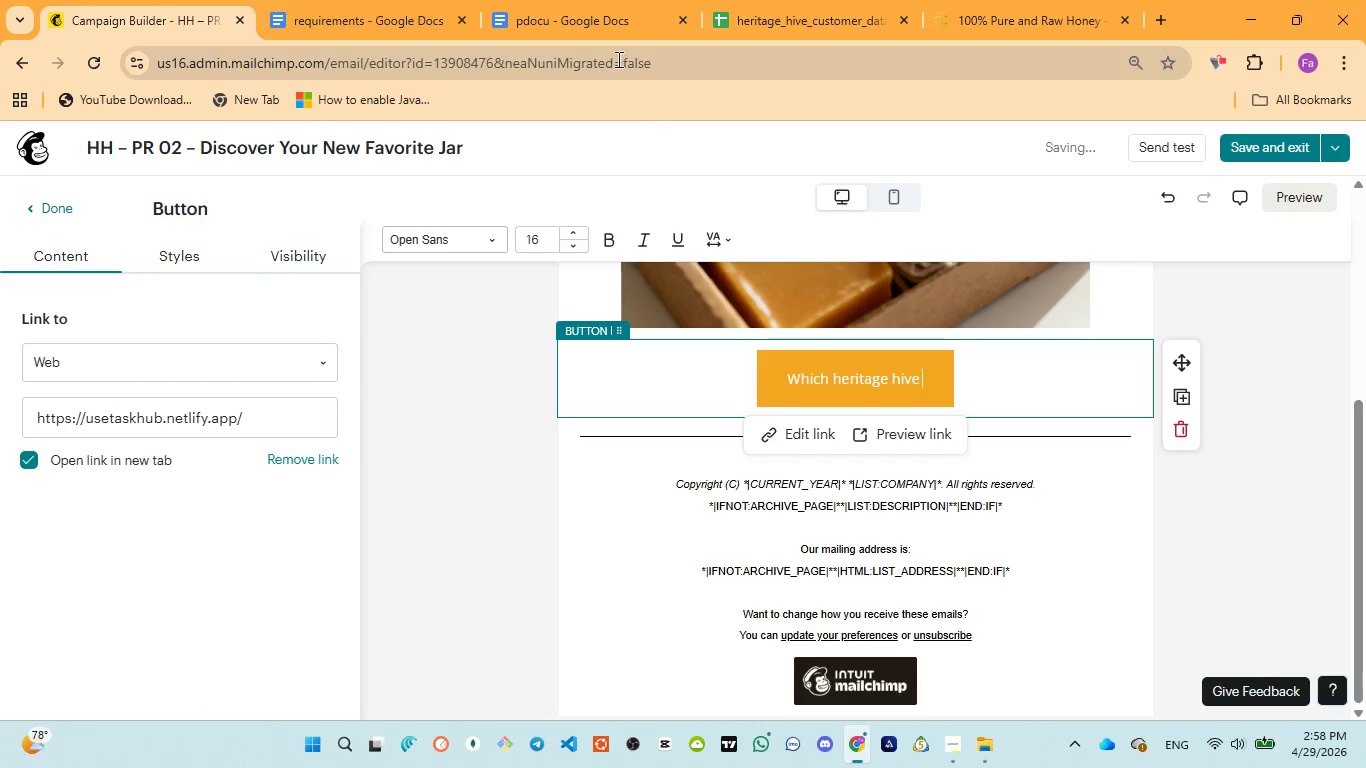 
left_click([579, 21])
 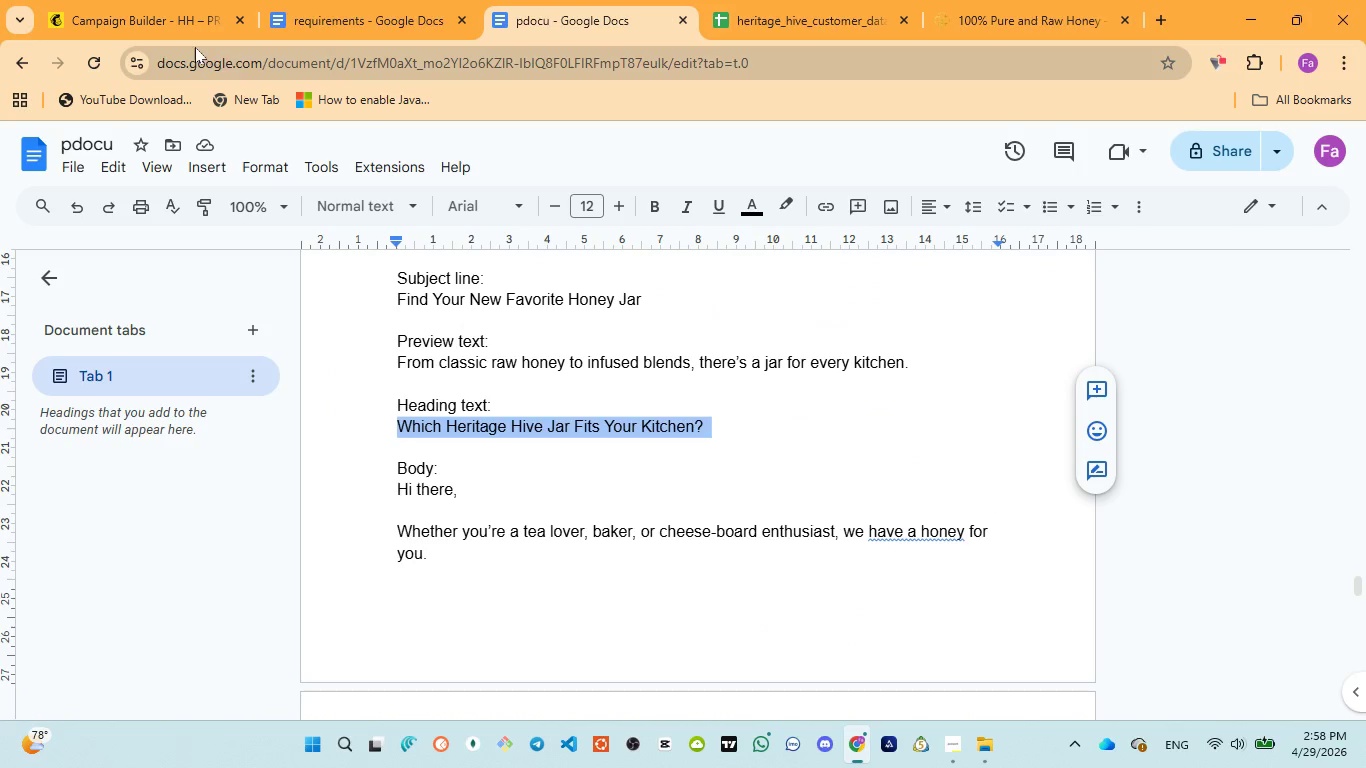 
left_click([169, 25])
 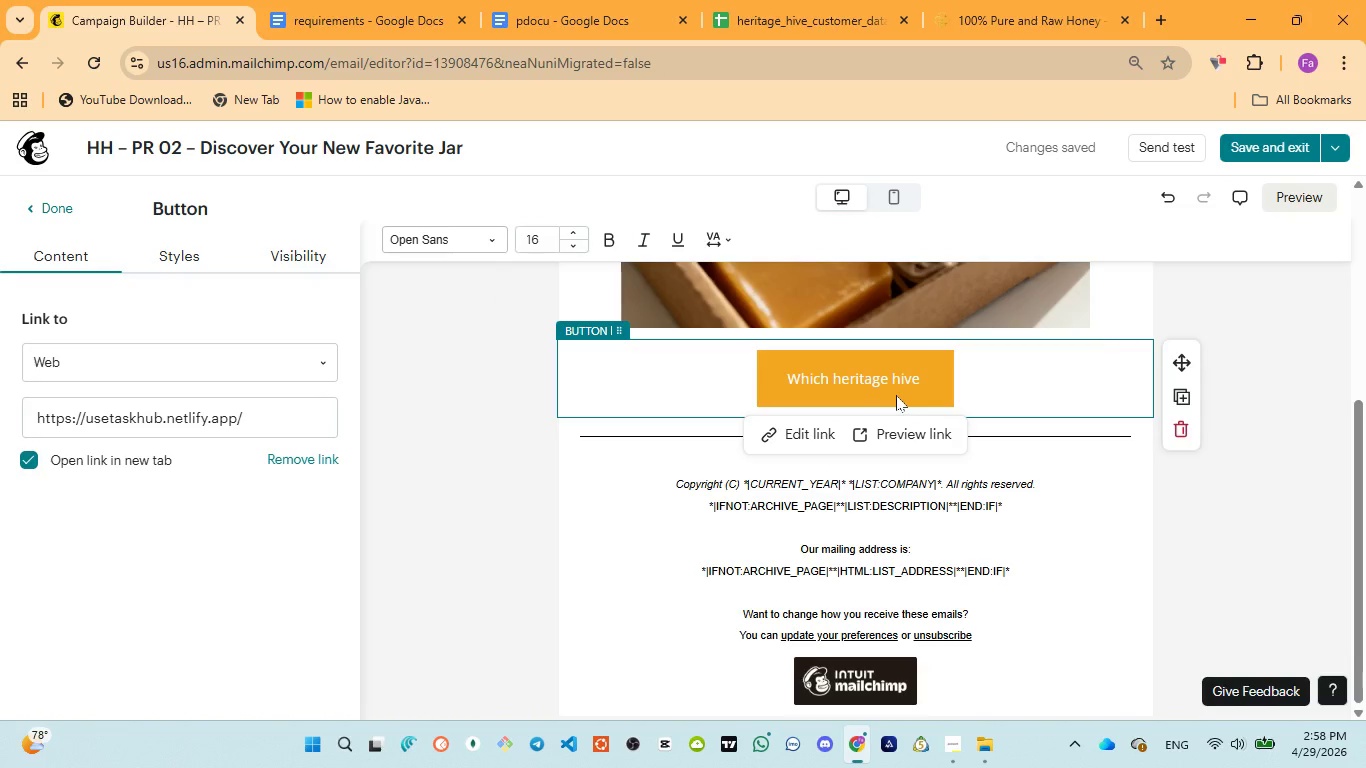 
type(jar fits )
 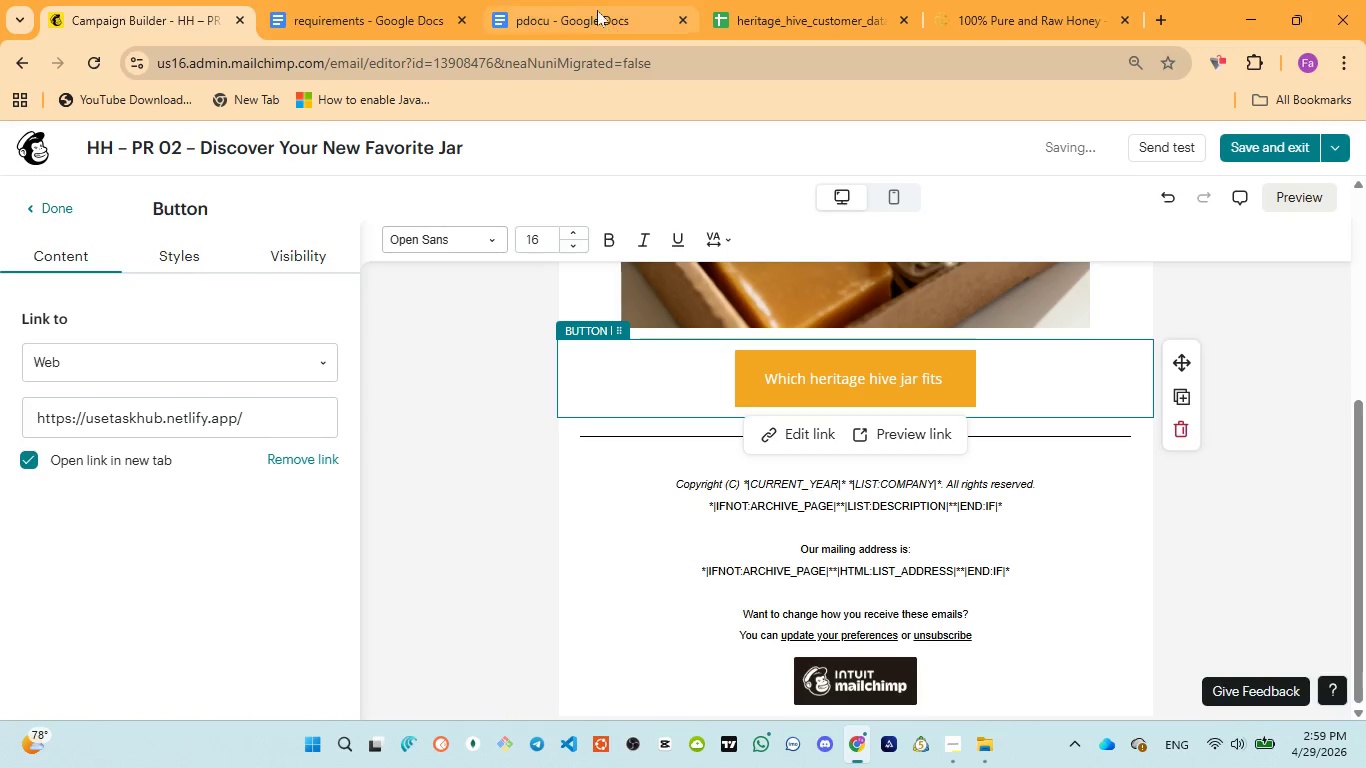 
left_click([596, 9])
 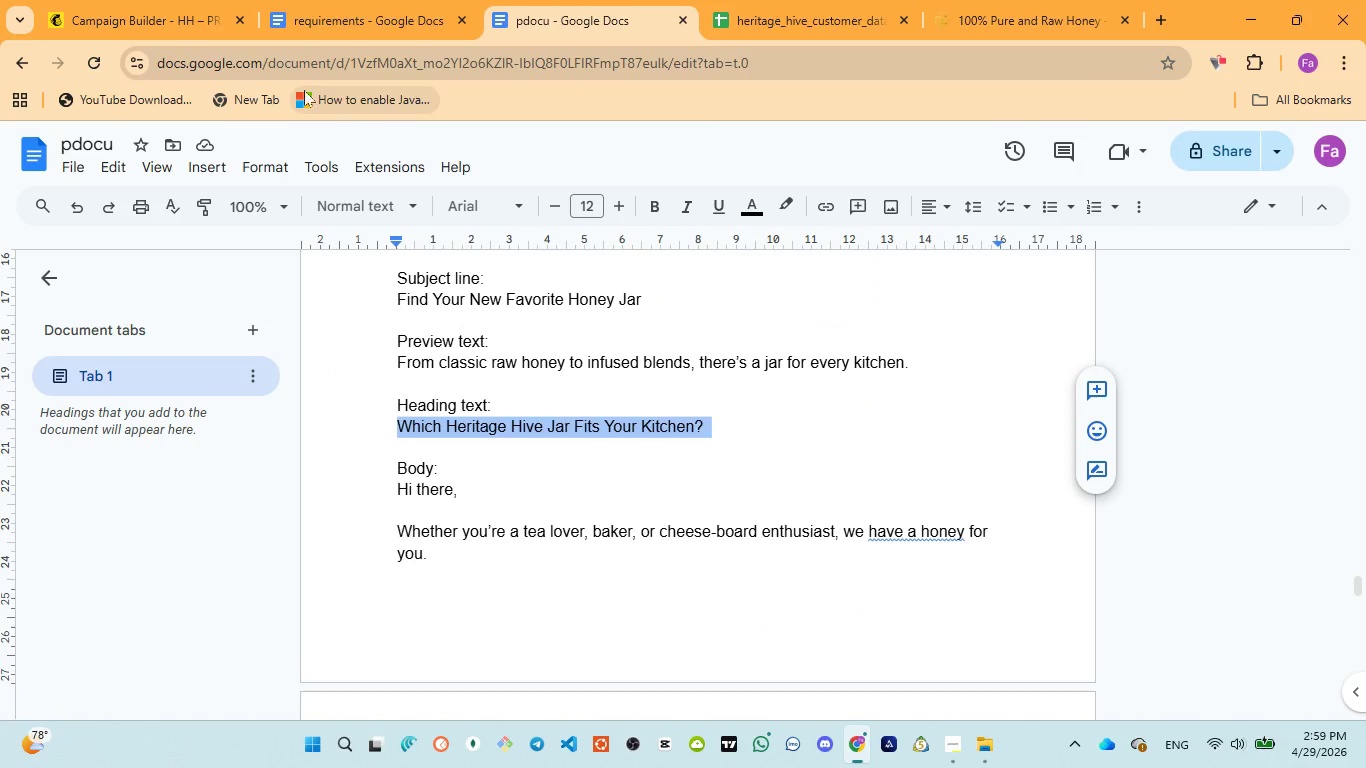 
left_click([141, 0])
 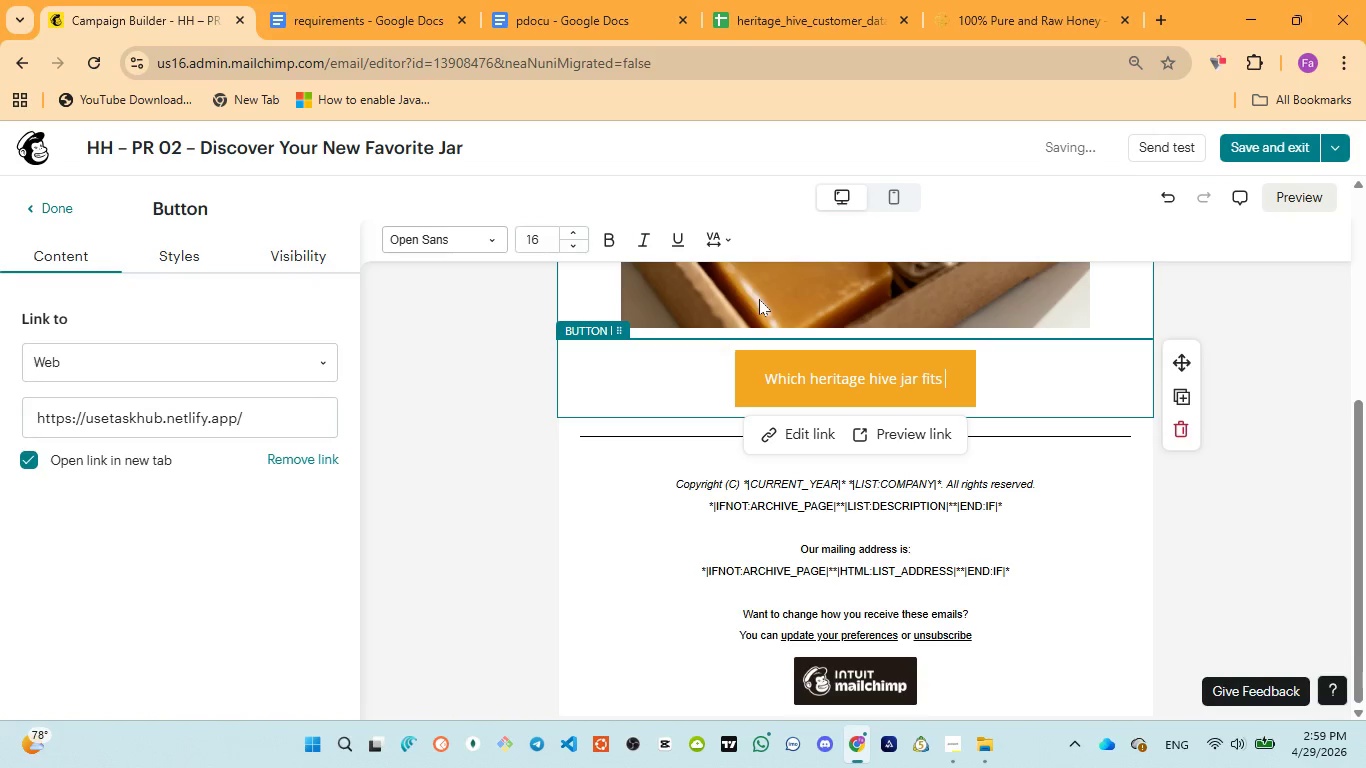 
type(your kitechn )
 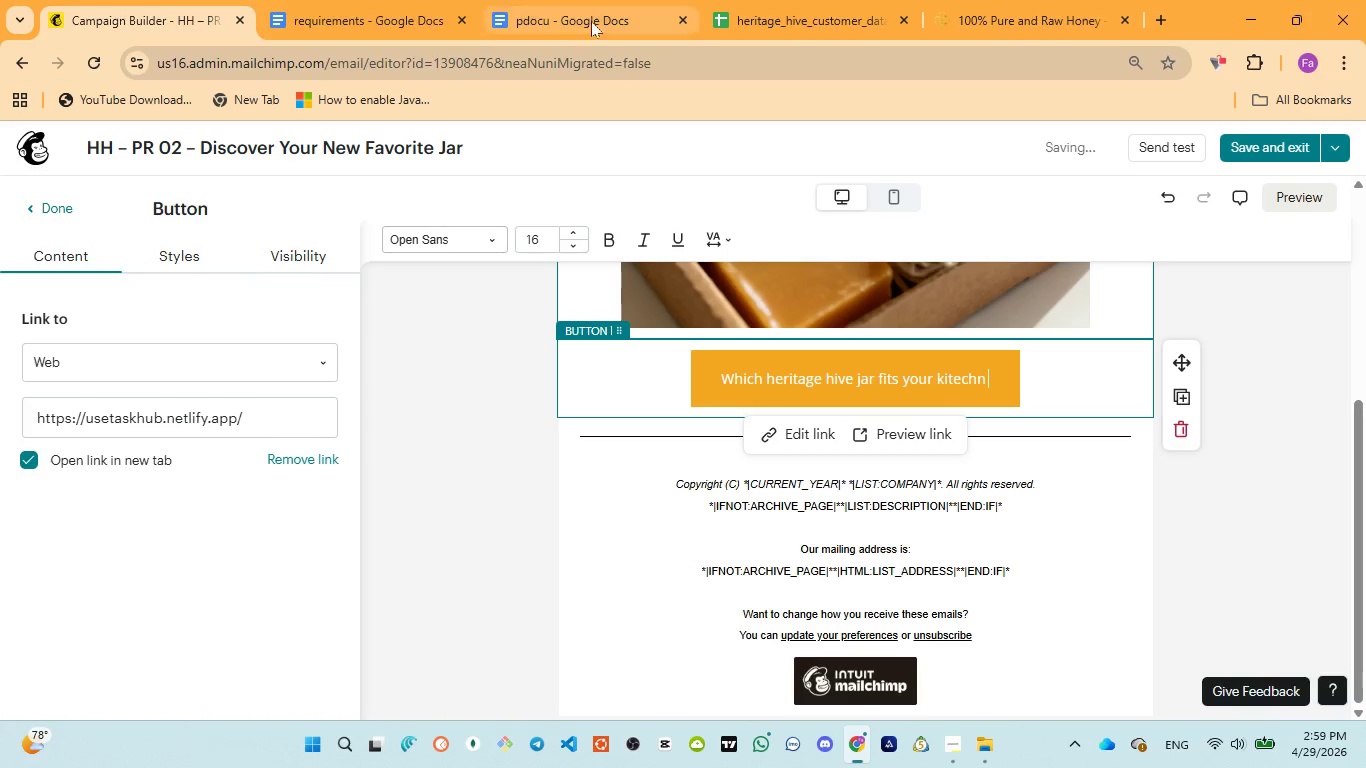 
left_click([588, 15])
 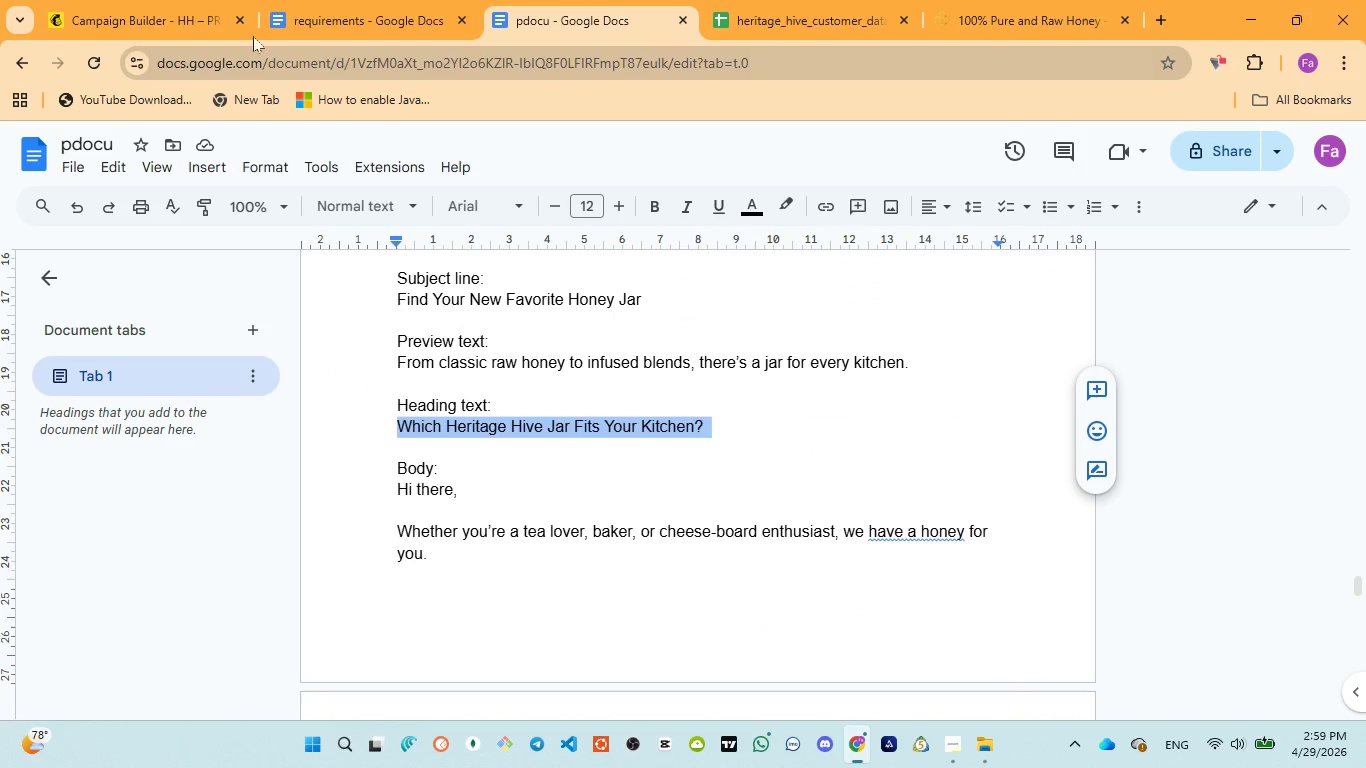 
left_click([132, 0])
 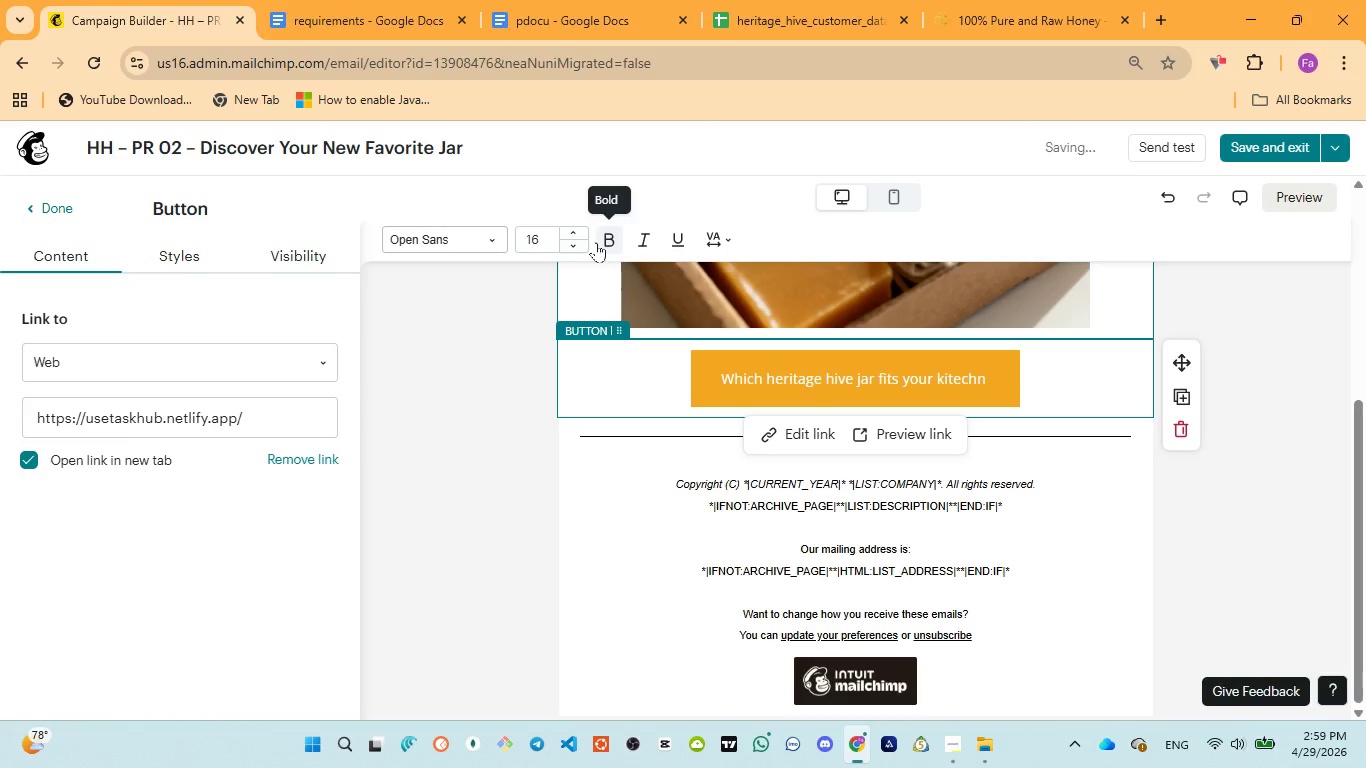 
key(Backspace)
 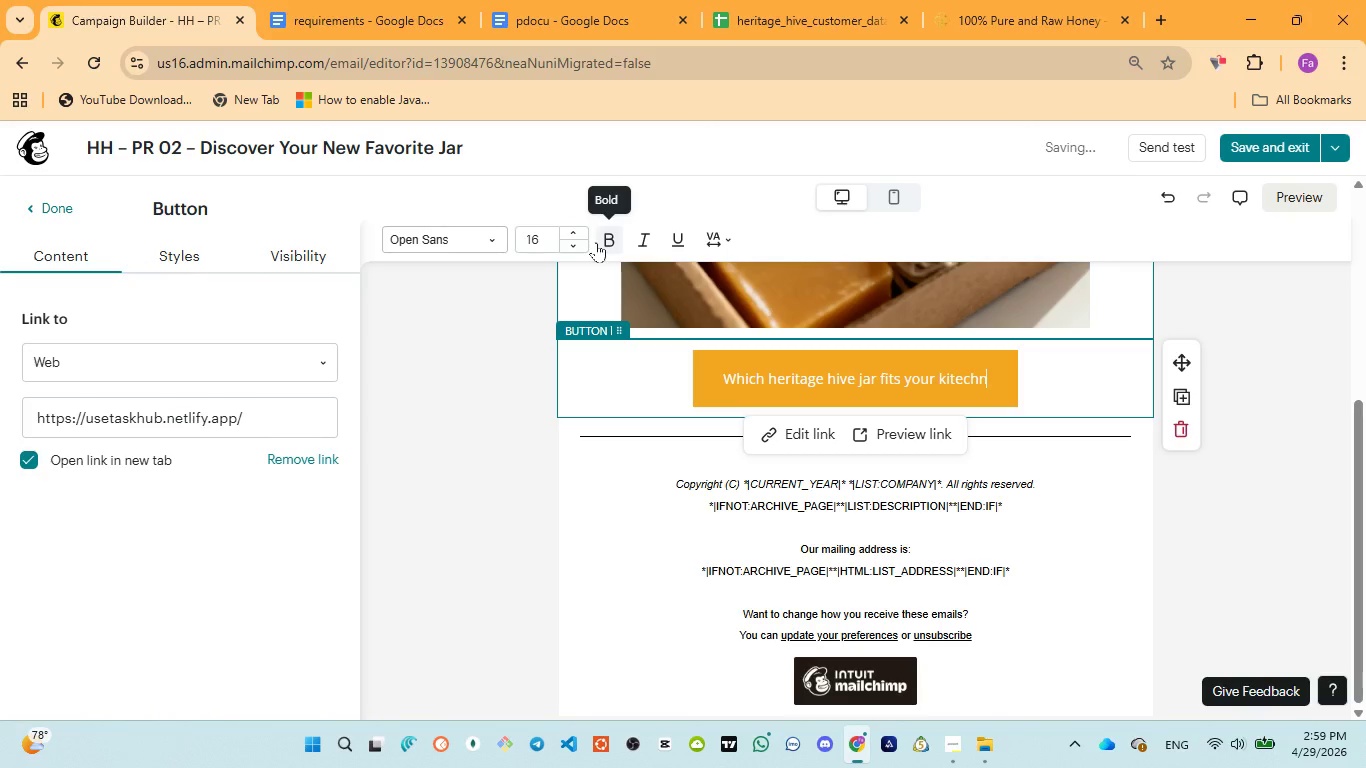 
key(Shift+Slash)
 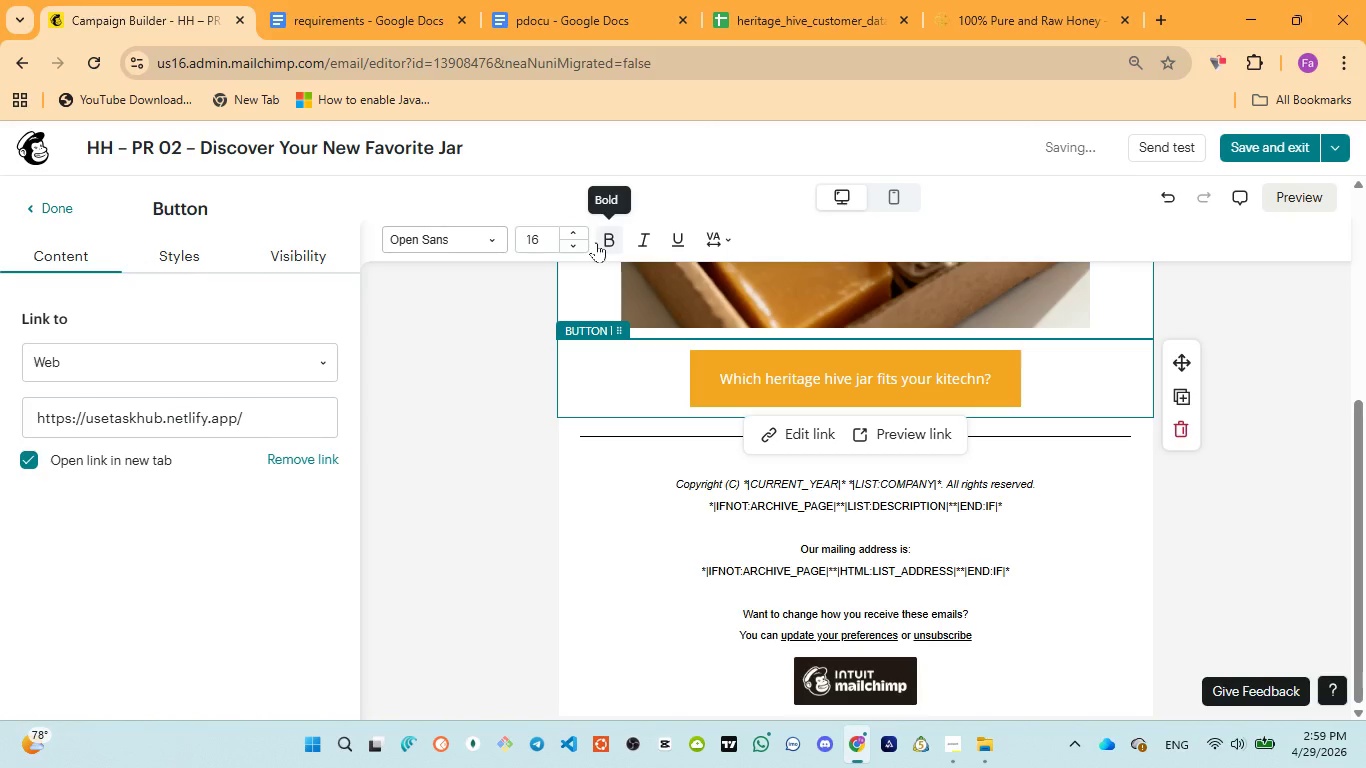 
key(Control+ControlLeft)
 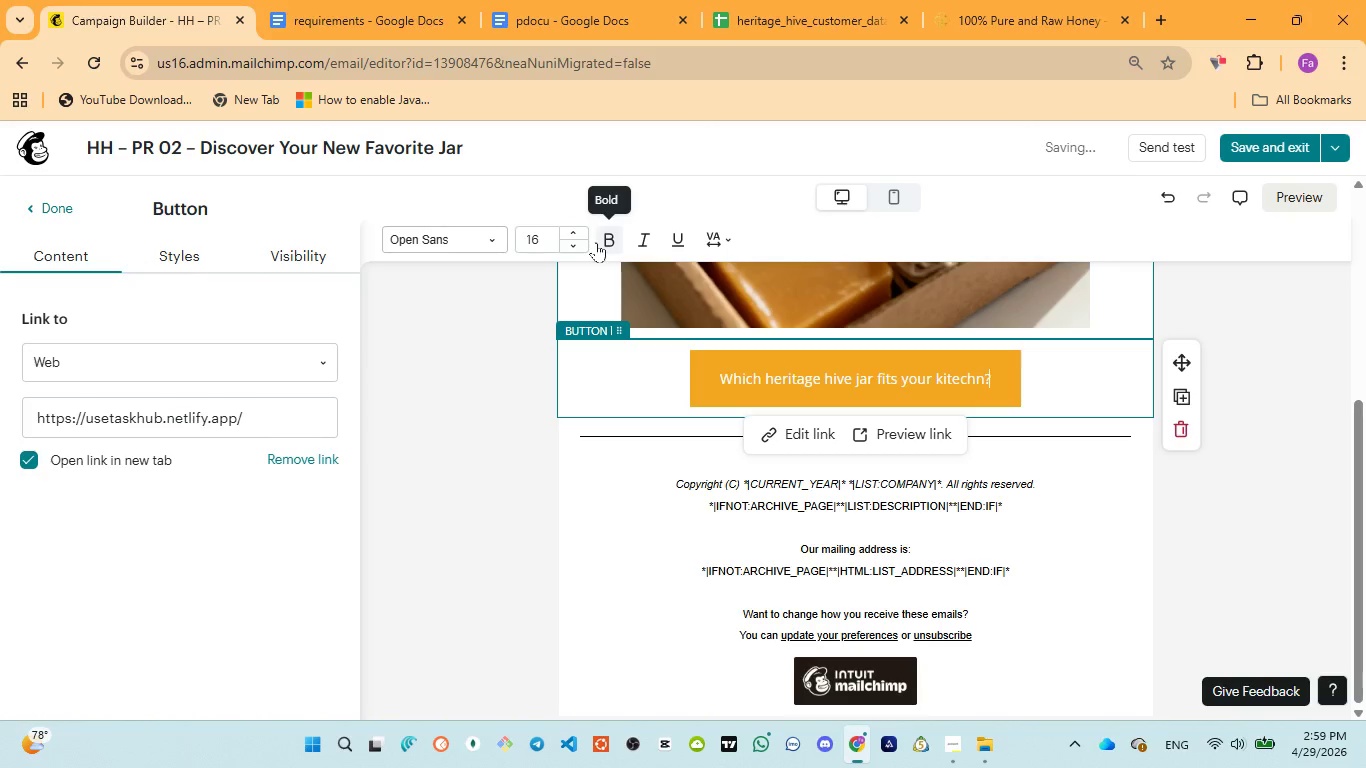 
key(Control+A)
 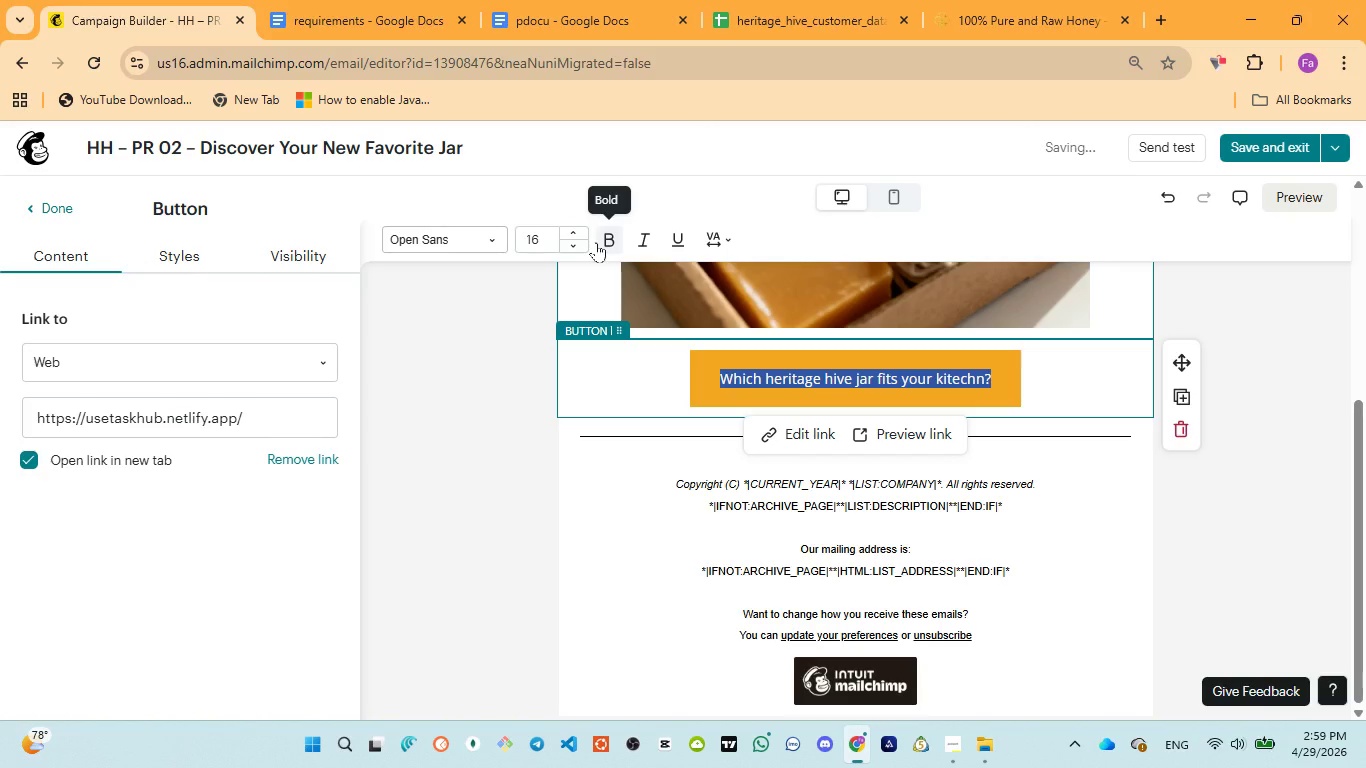 
key(Control+V)
 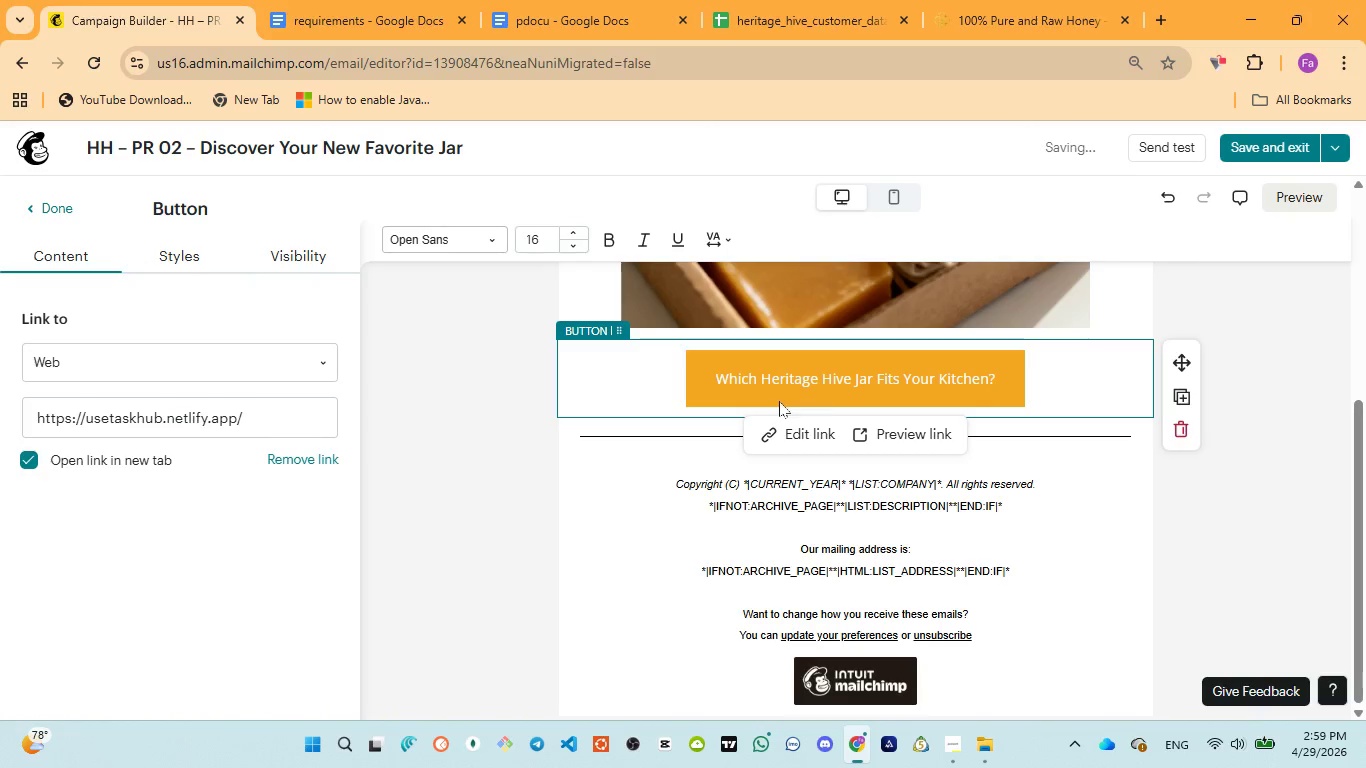 
left_click([1059, 372])
 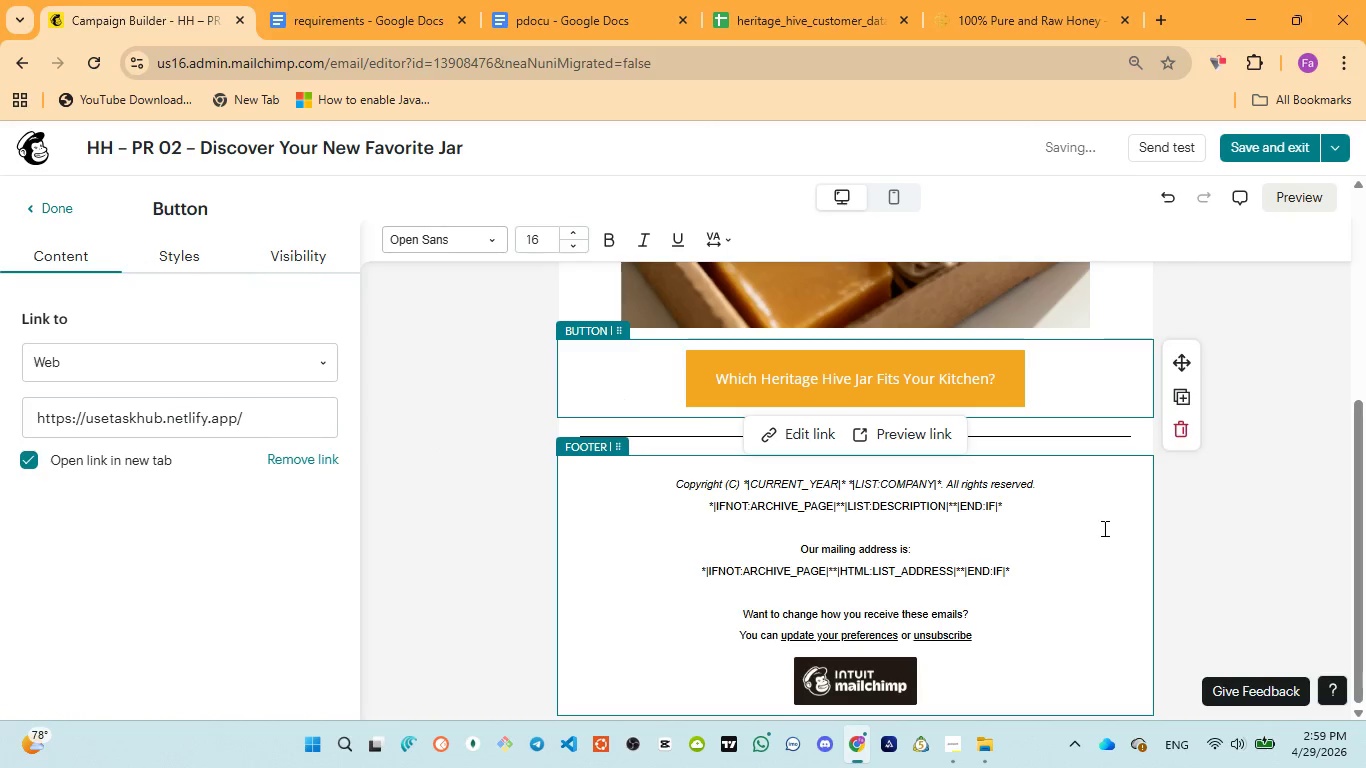 
left_click([1088, 397])
 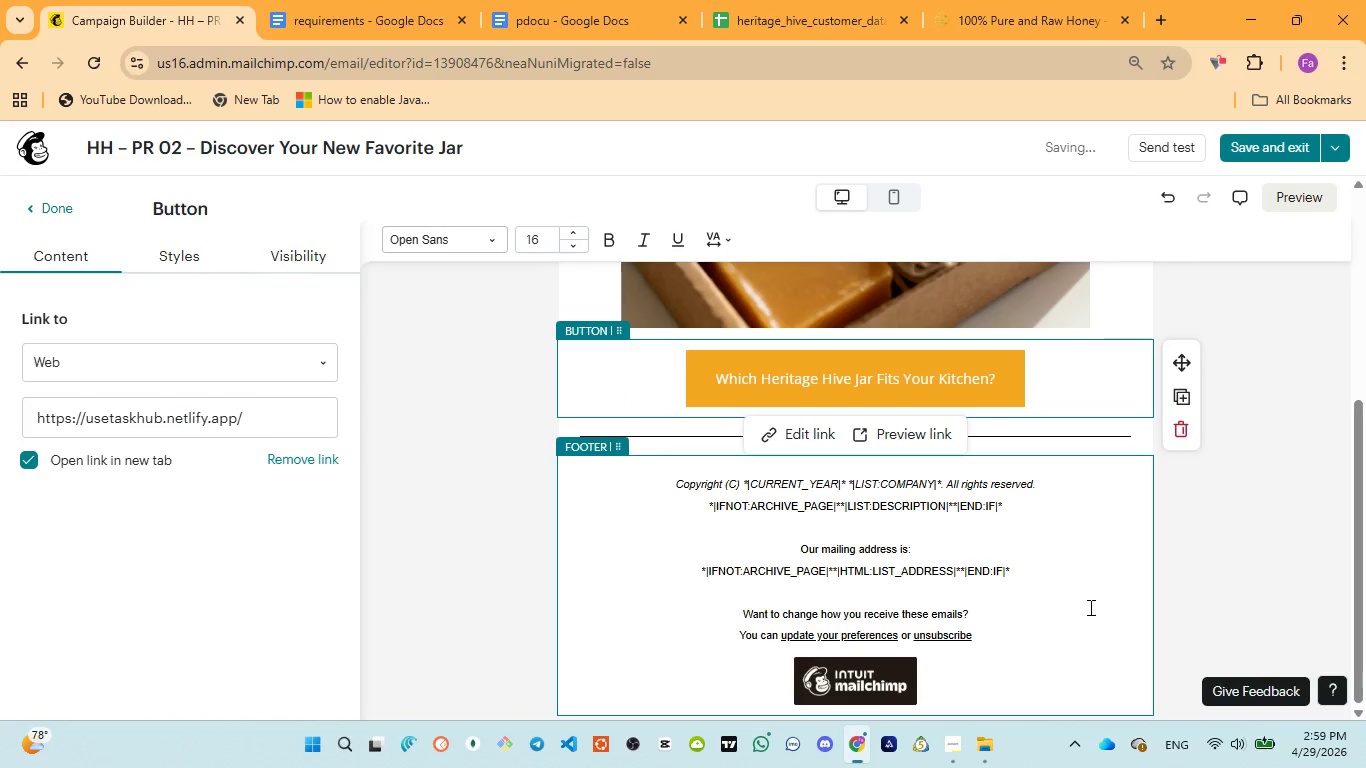 
scroll: coordinate [1087, 607], scroll_direction: up, amount: 9.0
 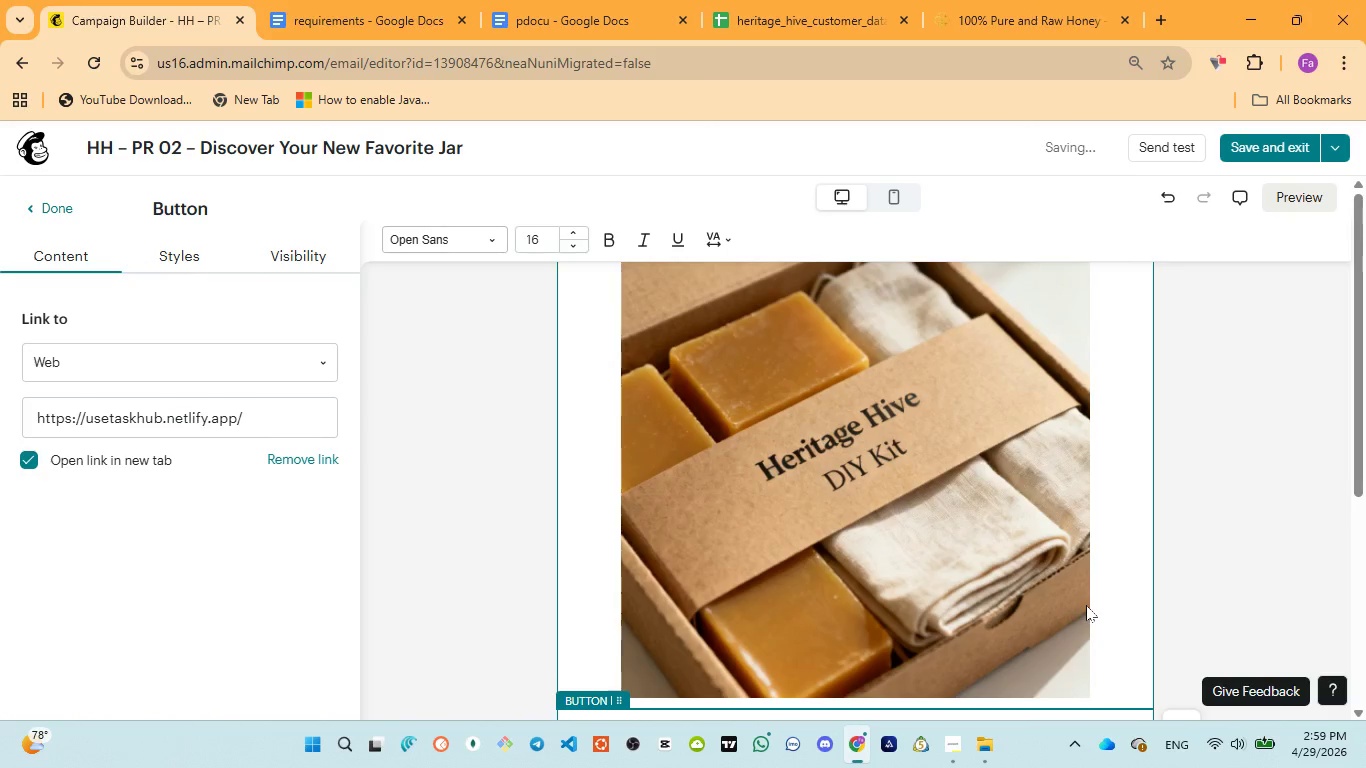 
scroll: coordinate [1086, 605], scroll_direction: down, amount: 4.0
 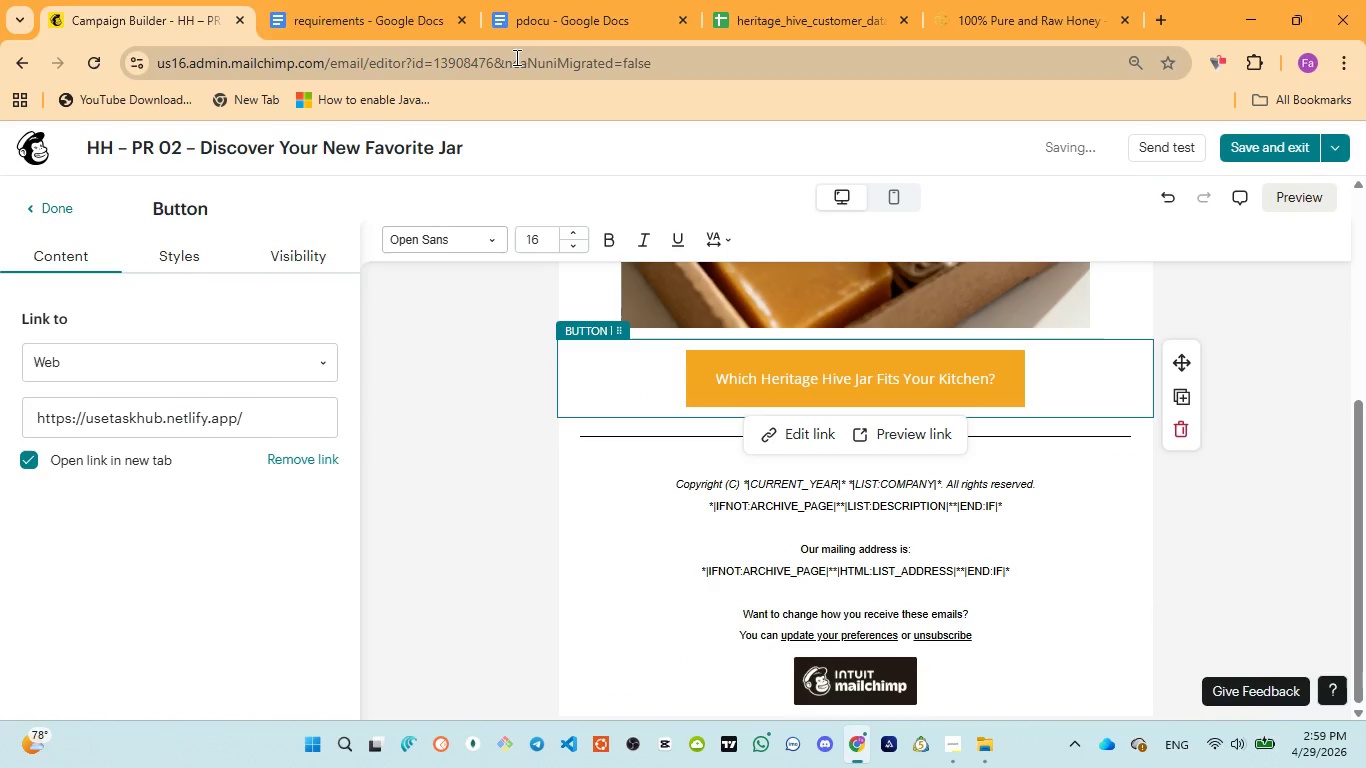 
left_click([551, 24])
 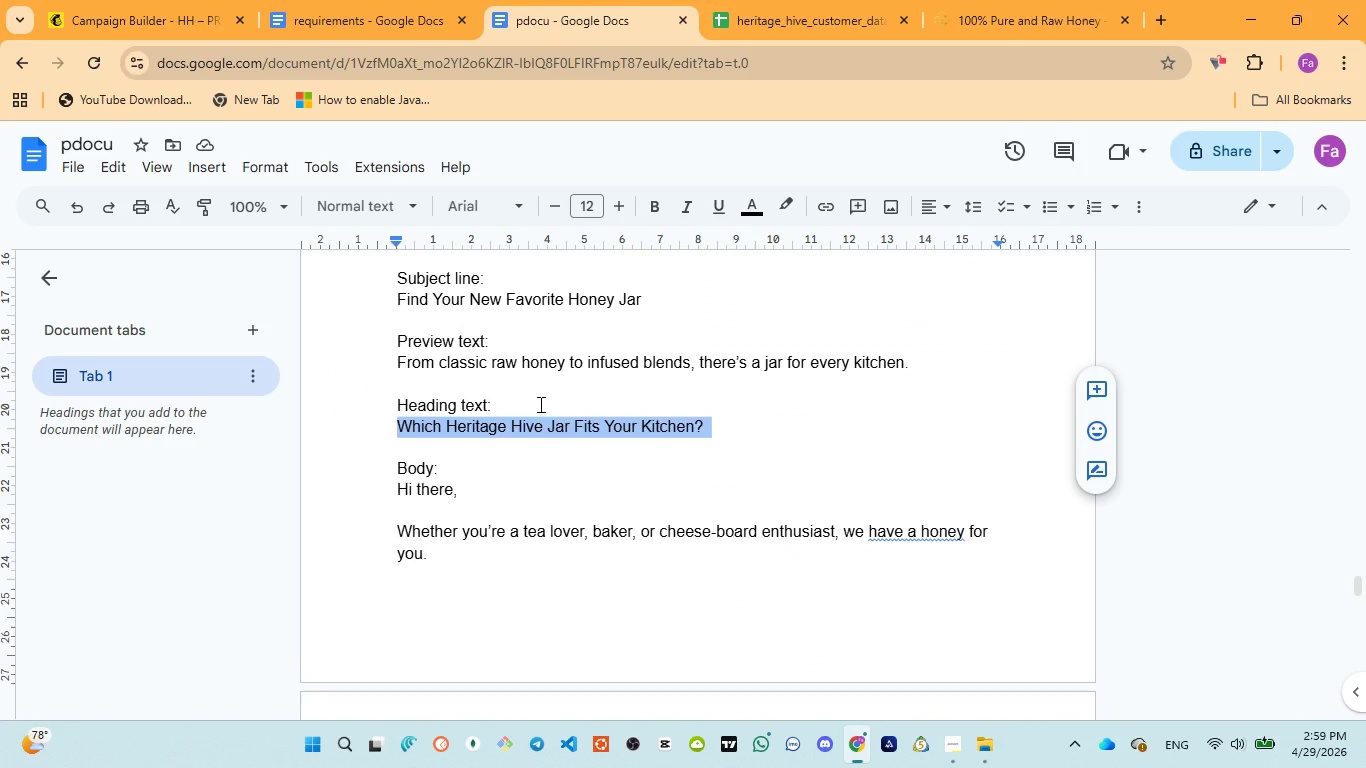 
key(Control+C)
 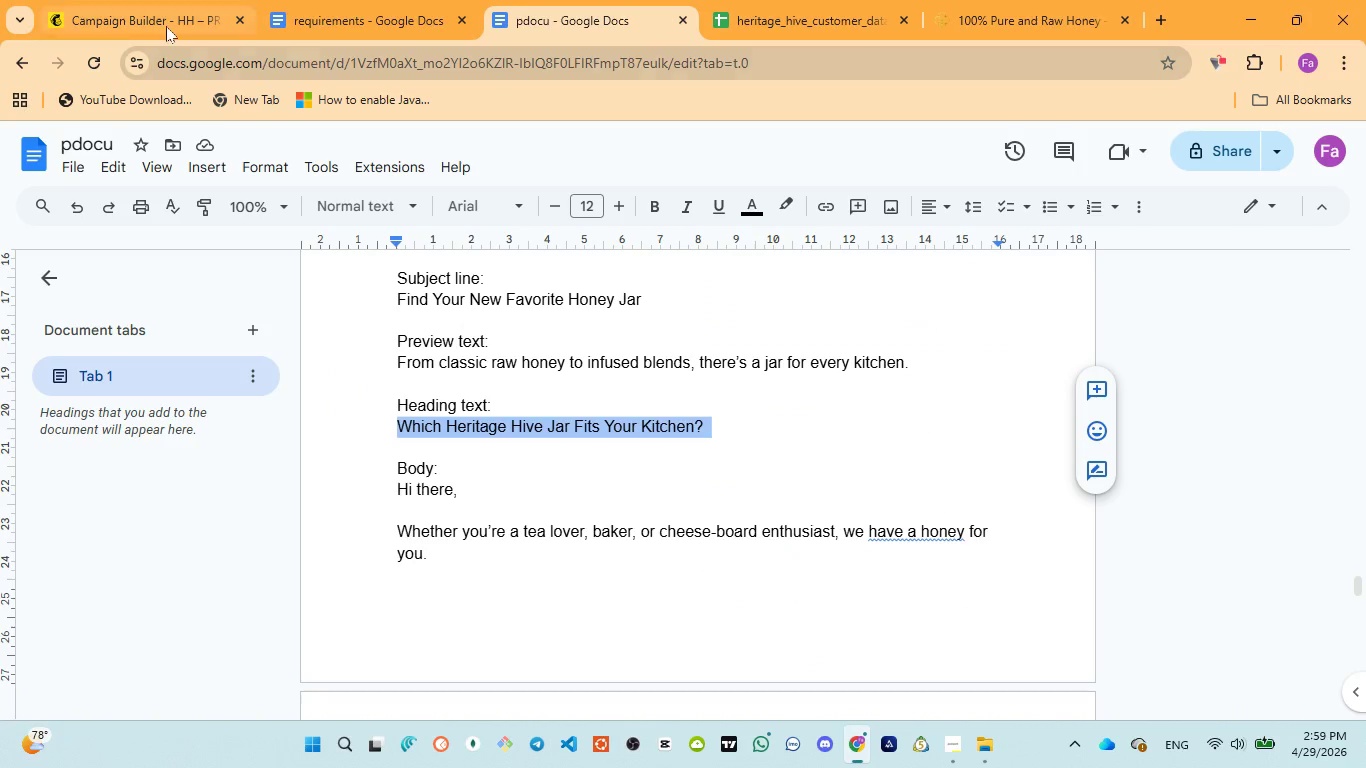 
left_click([166, 26])
 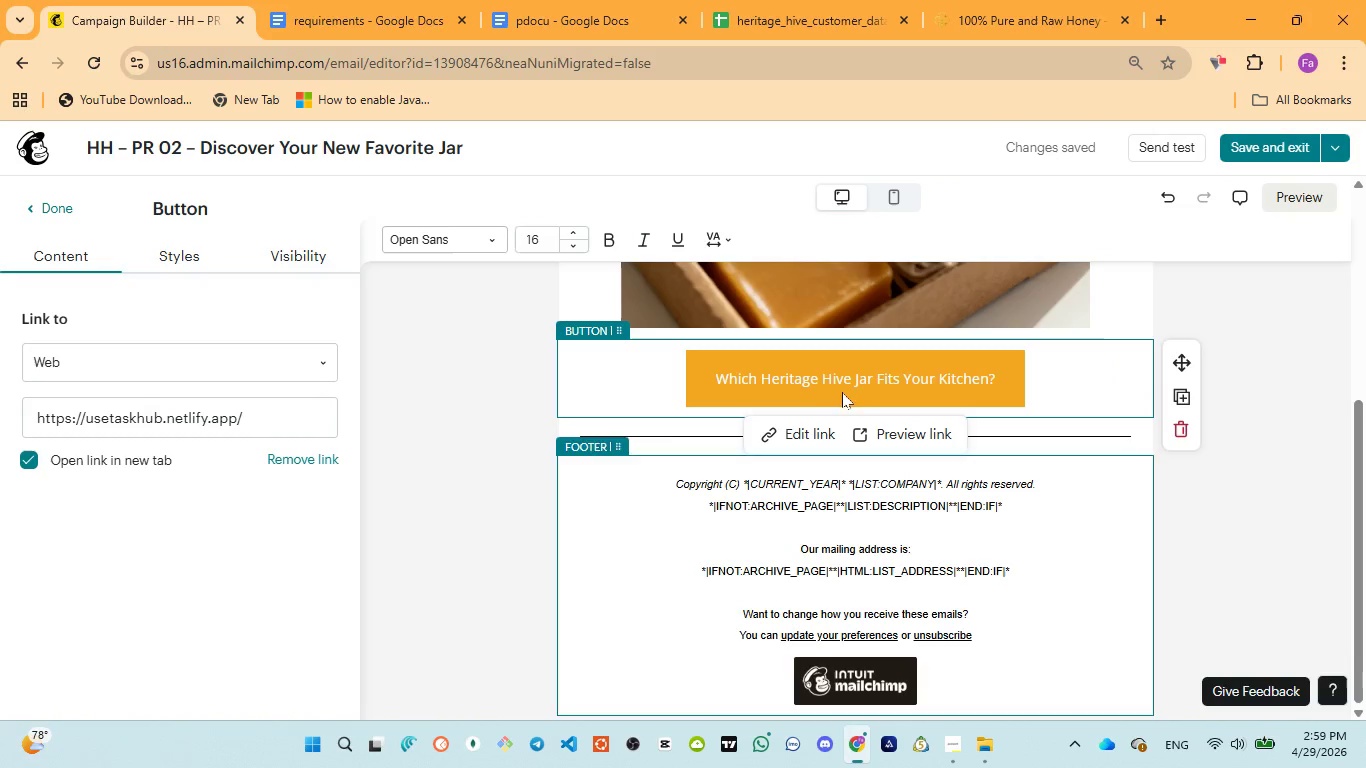 
left_click([844, 383])
 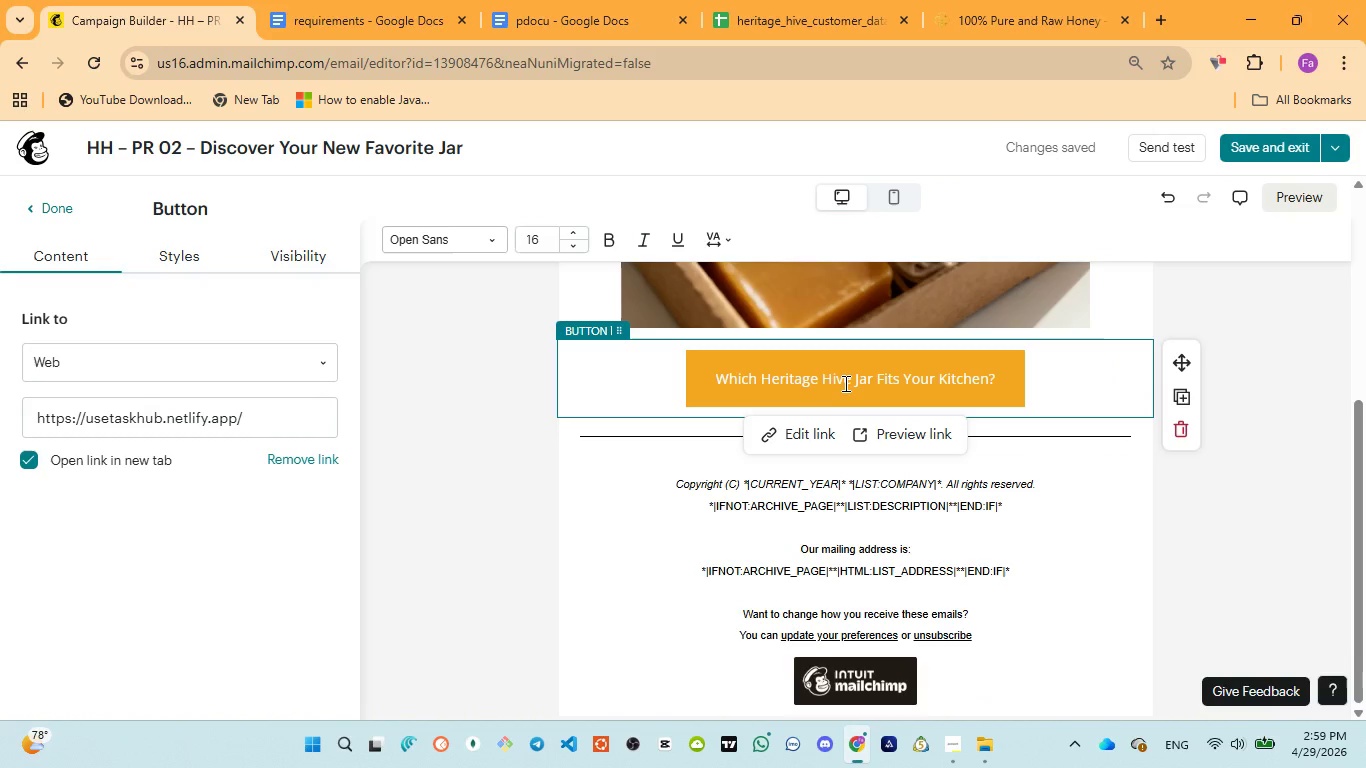 
key(Control+A)
 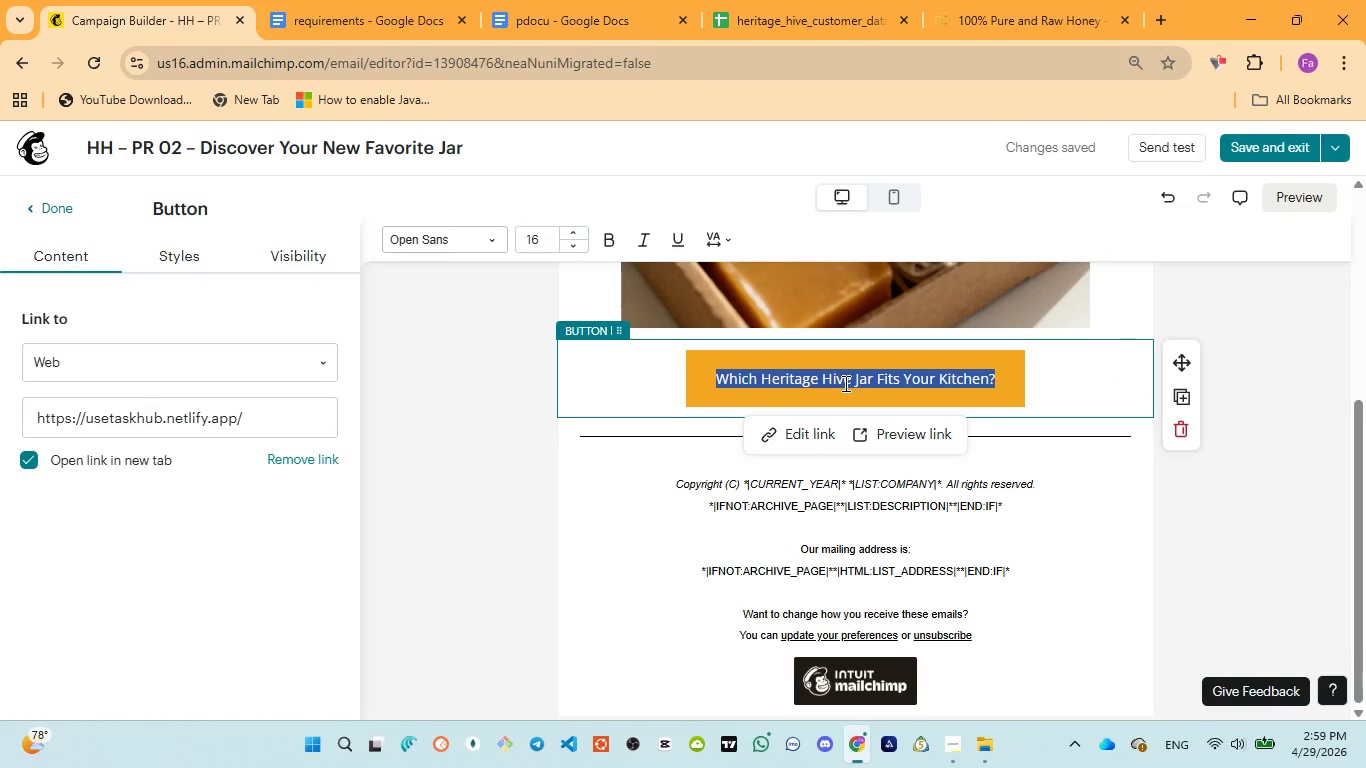 
key(Control+V)
 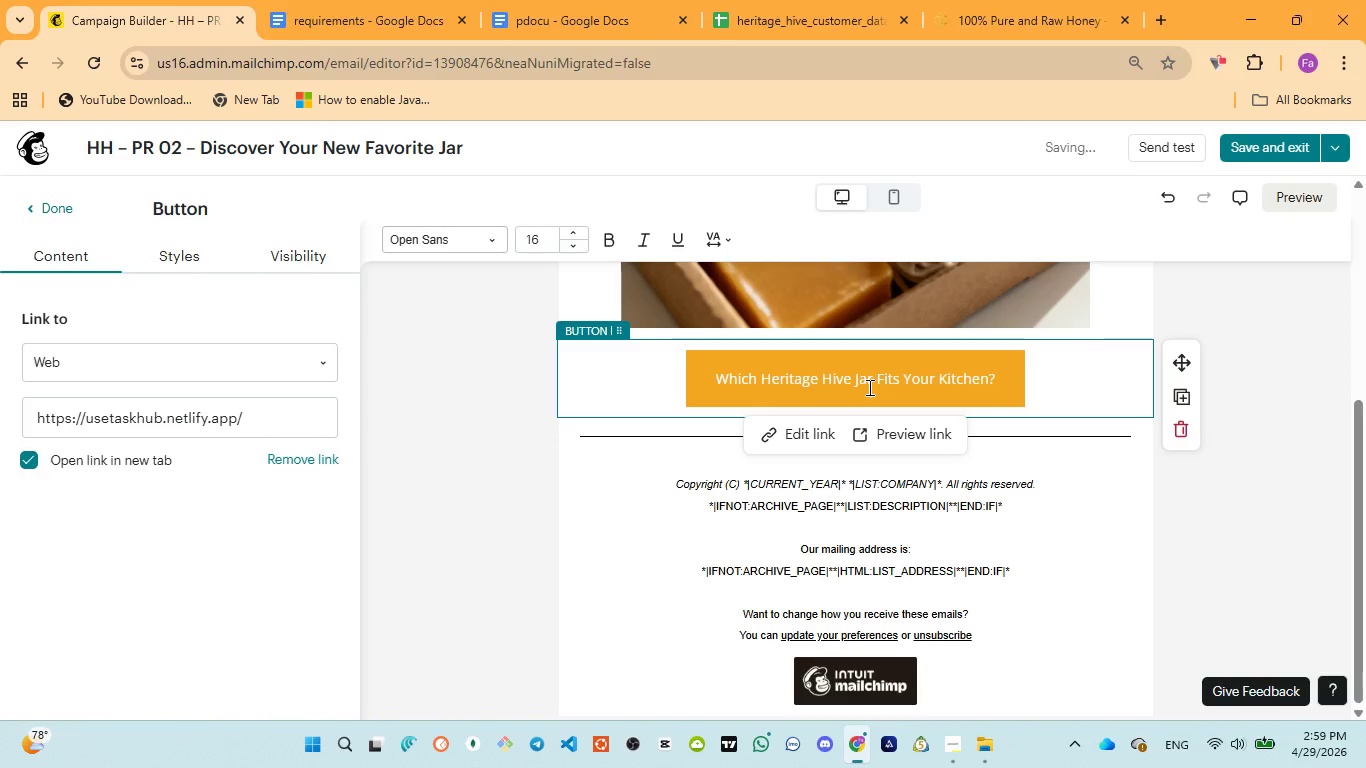 
hold_key(key=ControlLeft, duration=1.2)
 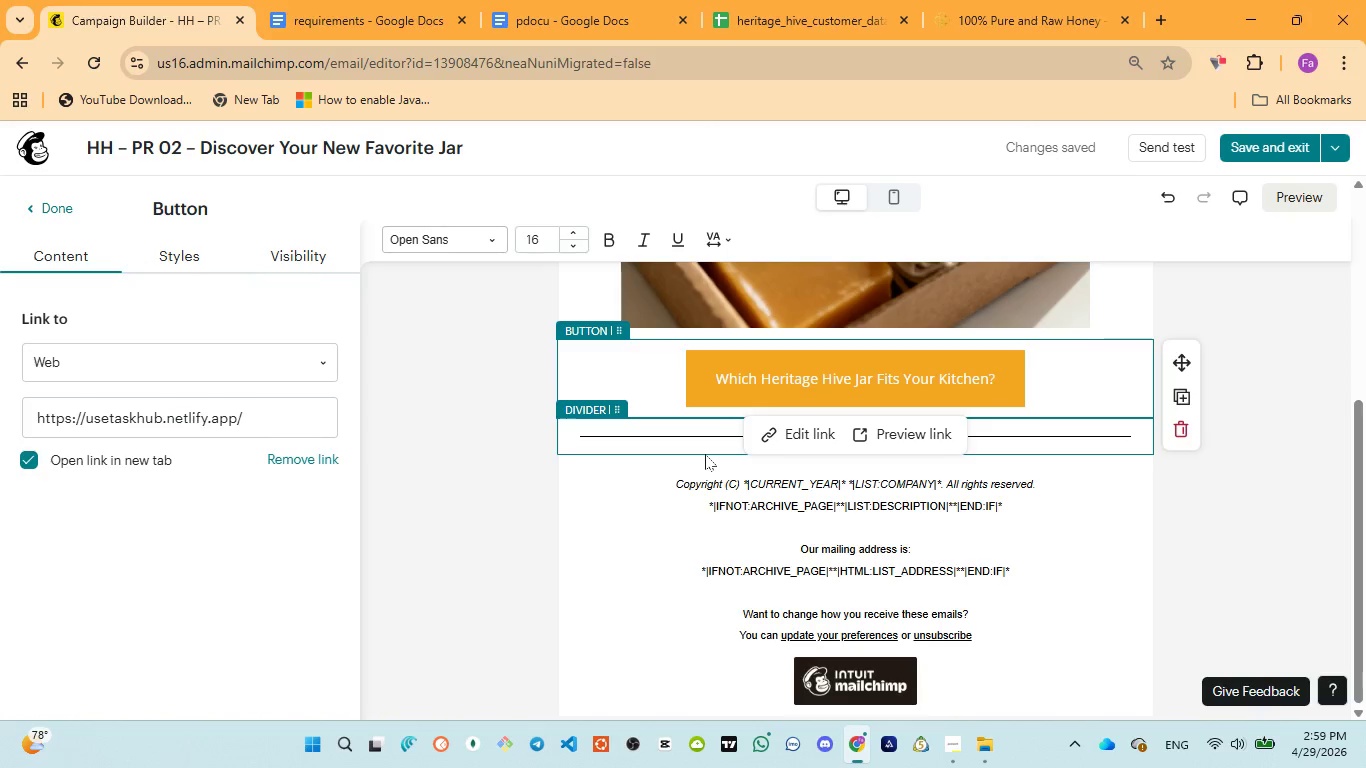 
hold_key(key=ControlLeft, duration=1.27)
 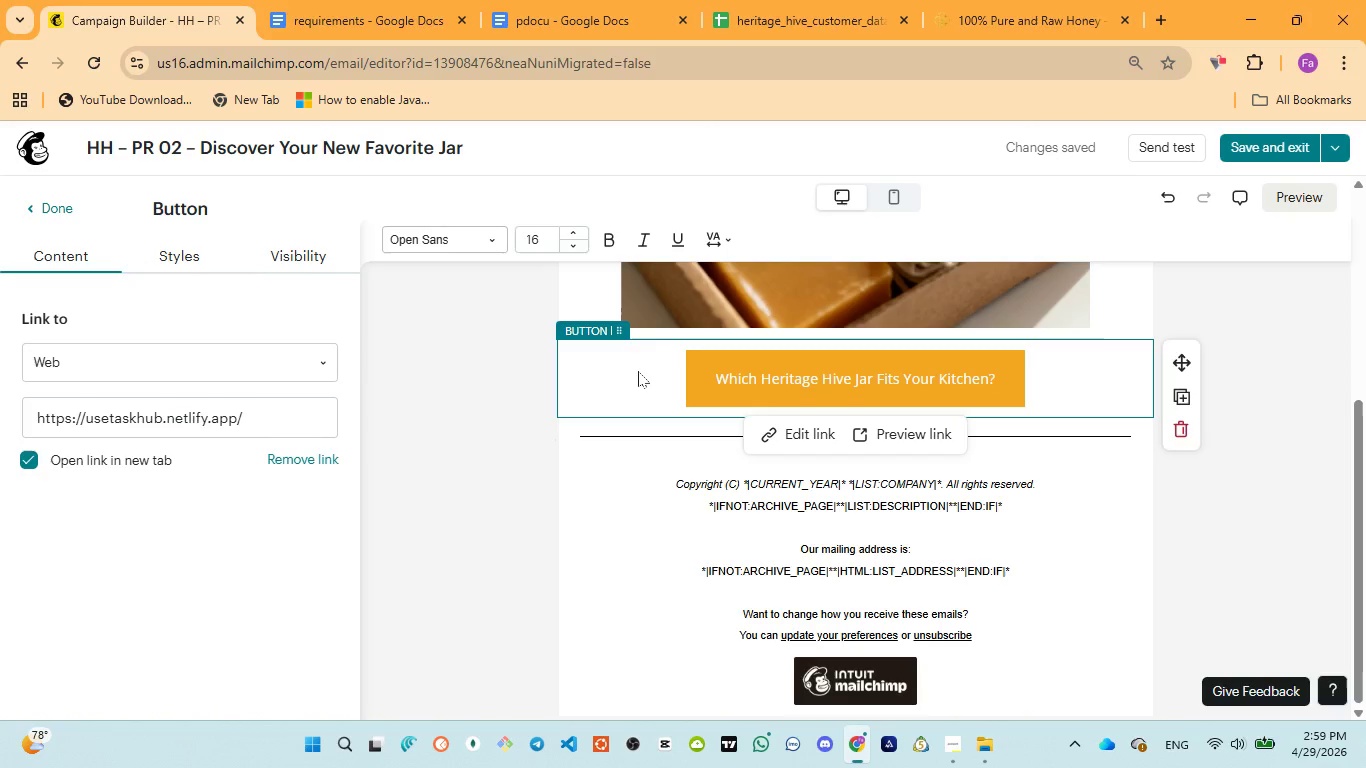 
left_click([637, 368])
 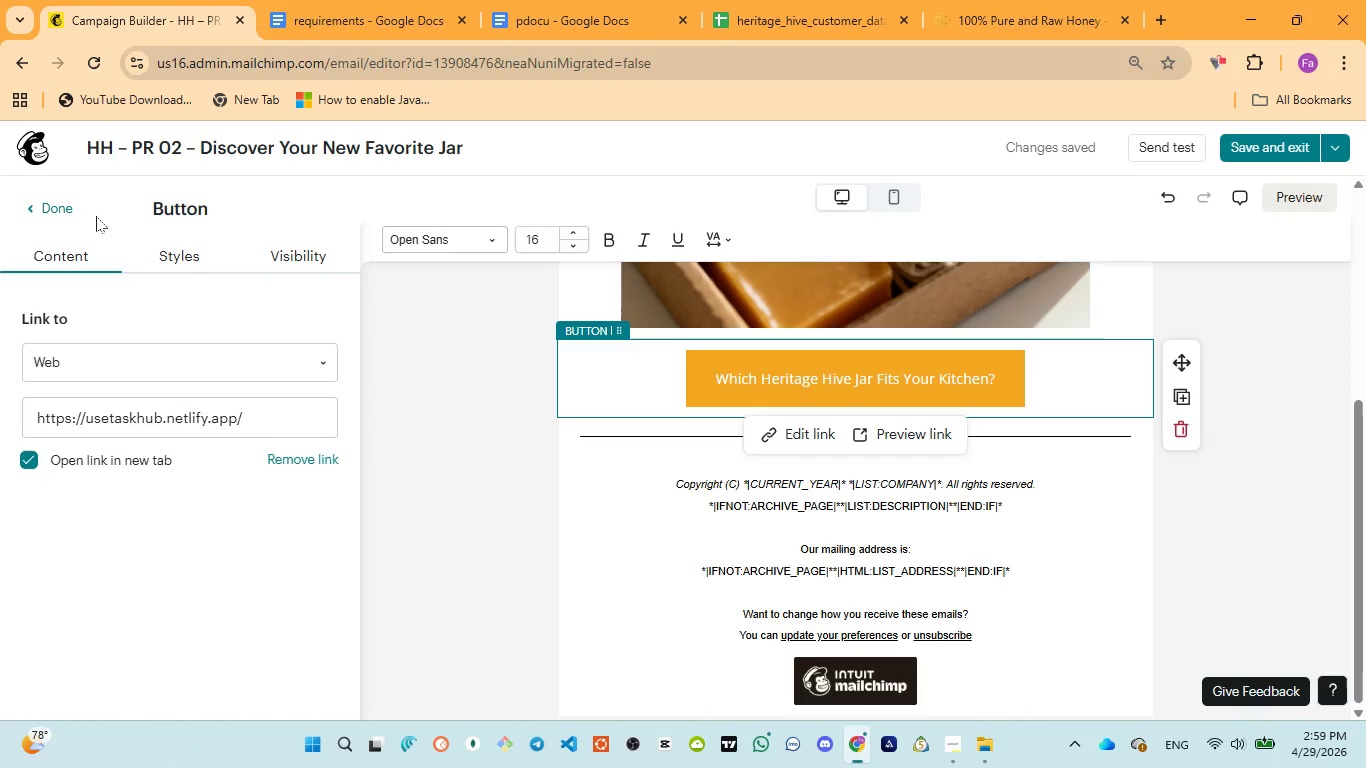 
left_click([75, 212])
 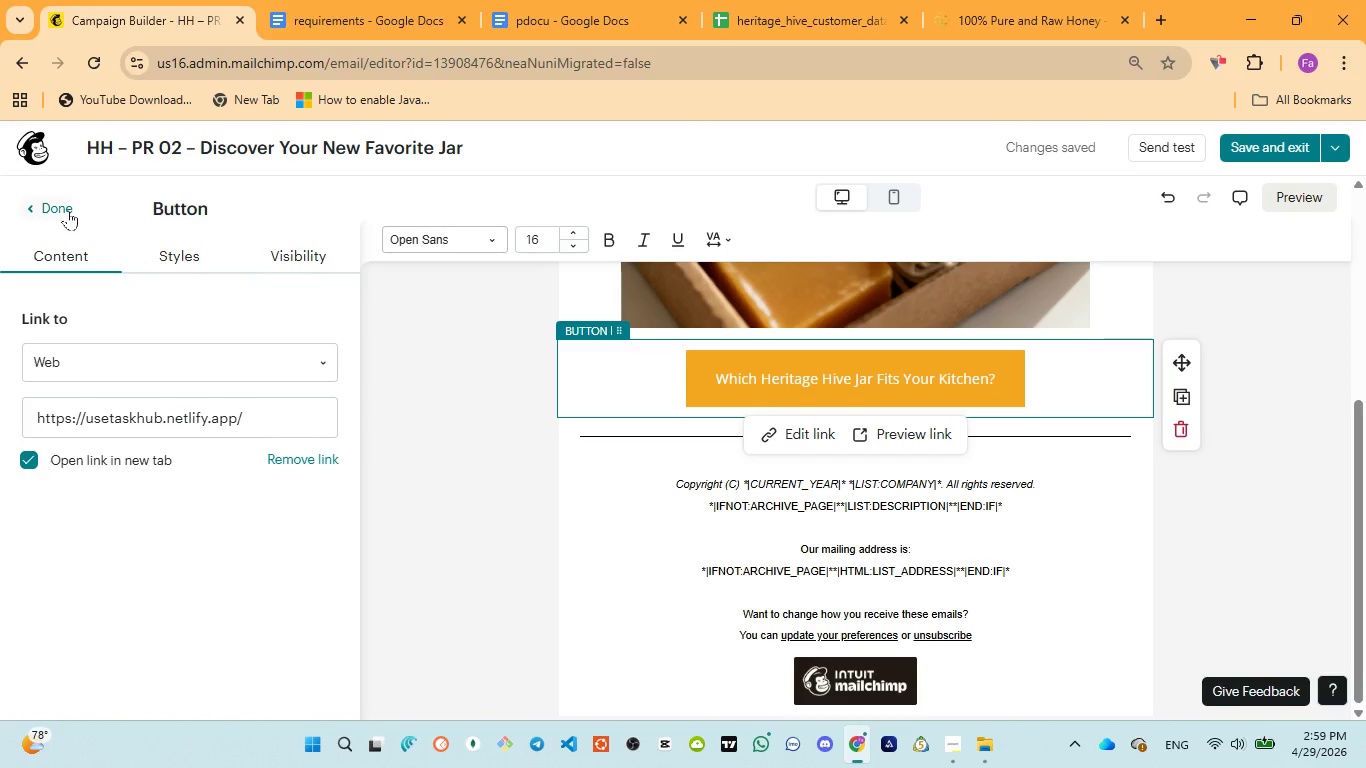 
left_click([67, 208])
 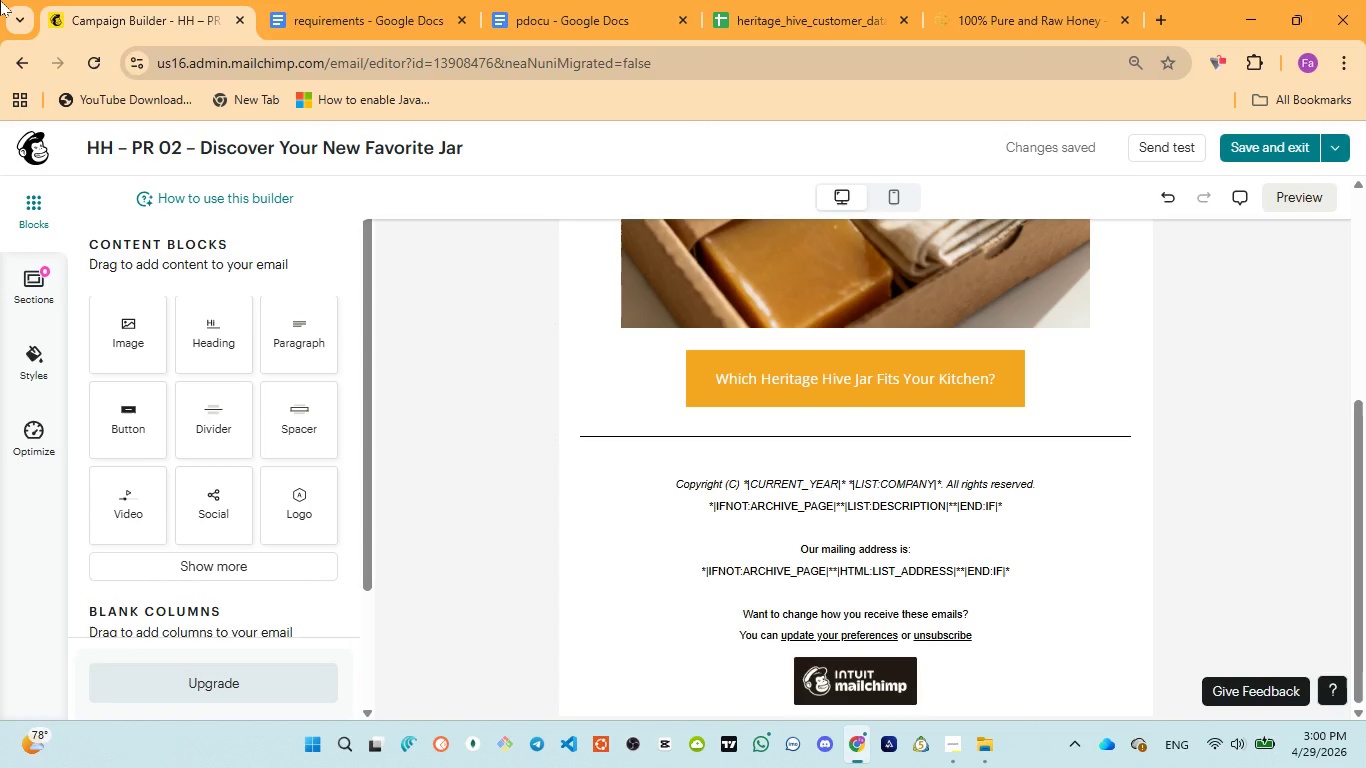 
wait(19.92)
 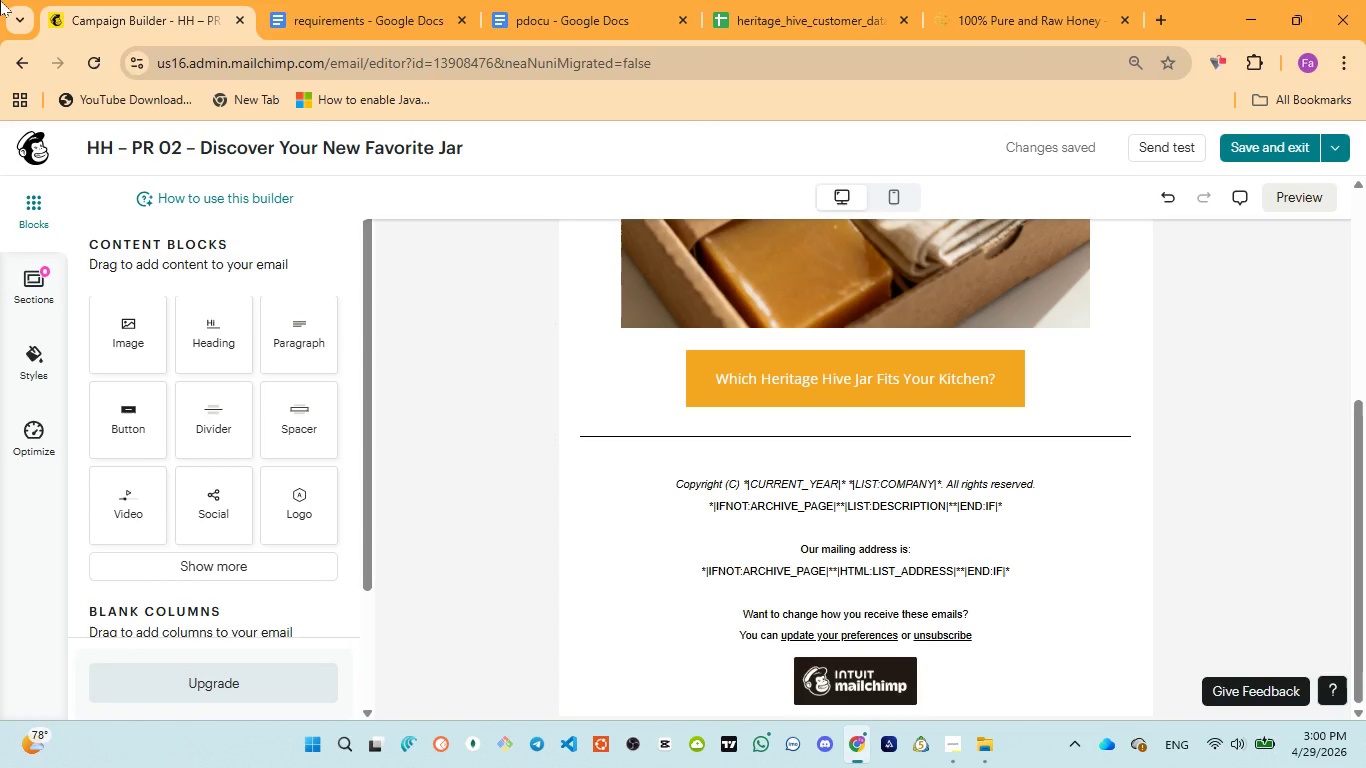 
left_click_drag(start_coordinate=[190, 354], to_coordinate=[799, 342])
 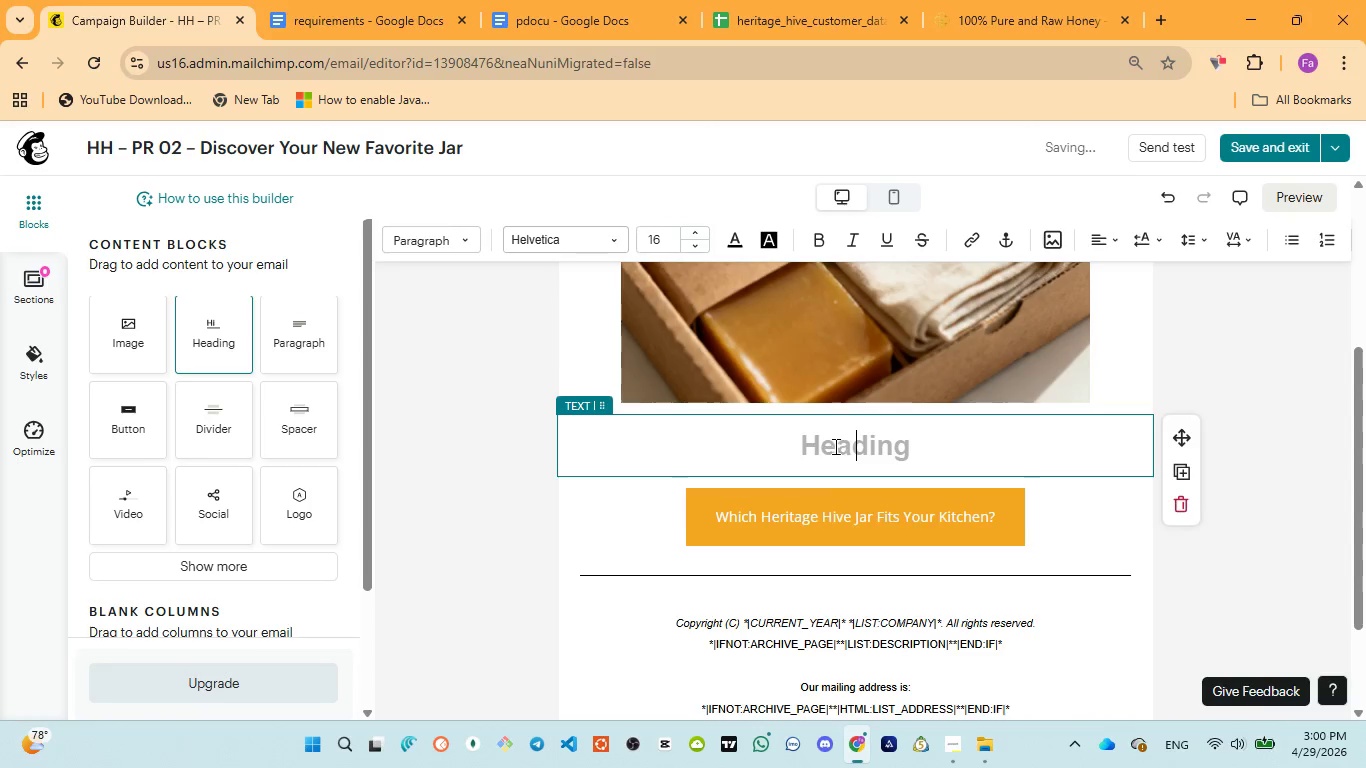 
key(Control+V)
 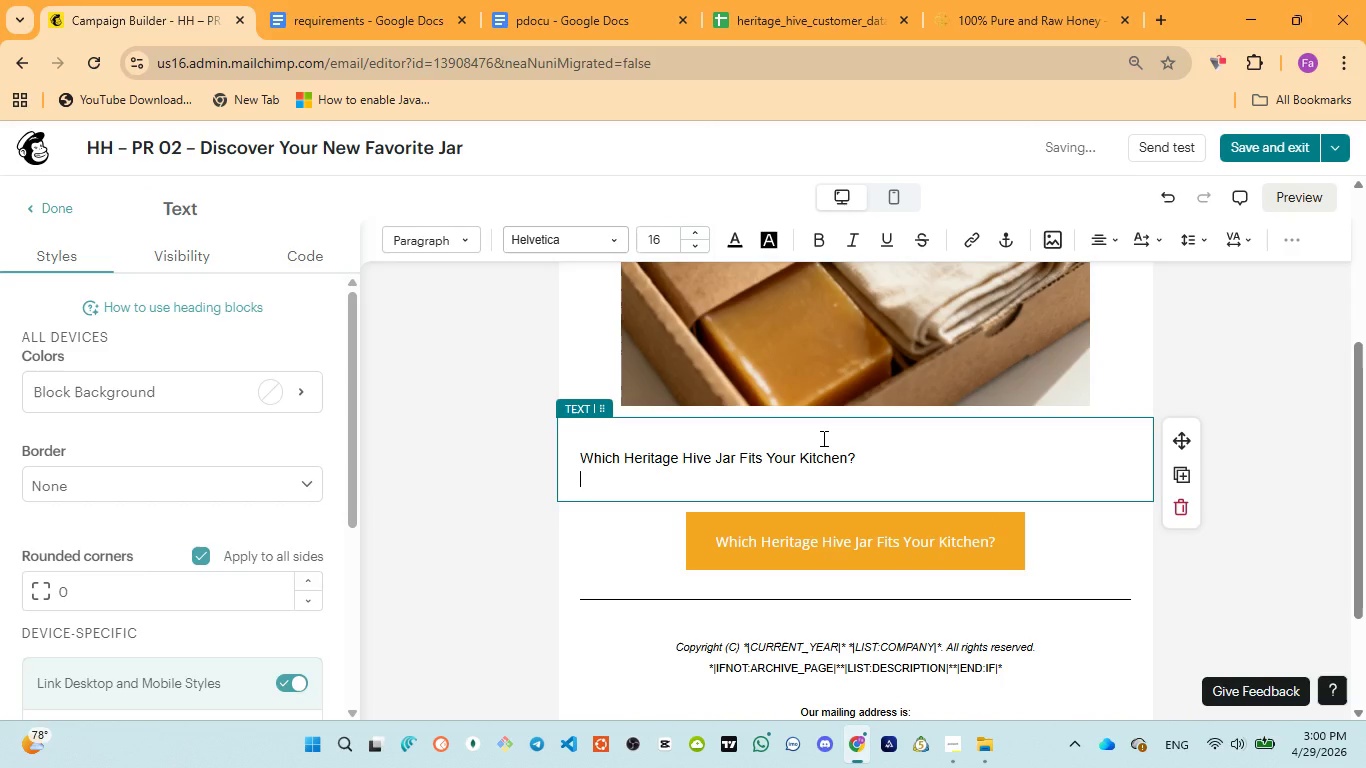 
key(Control+A)
 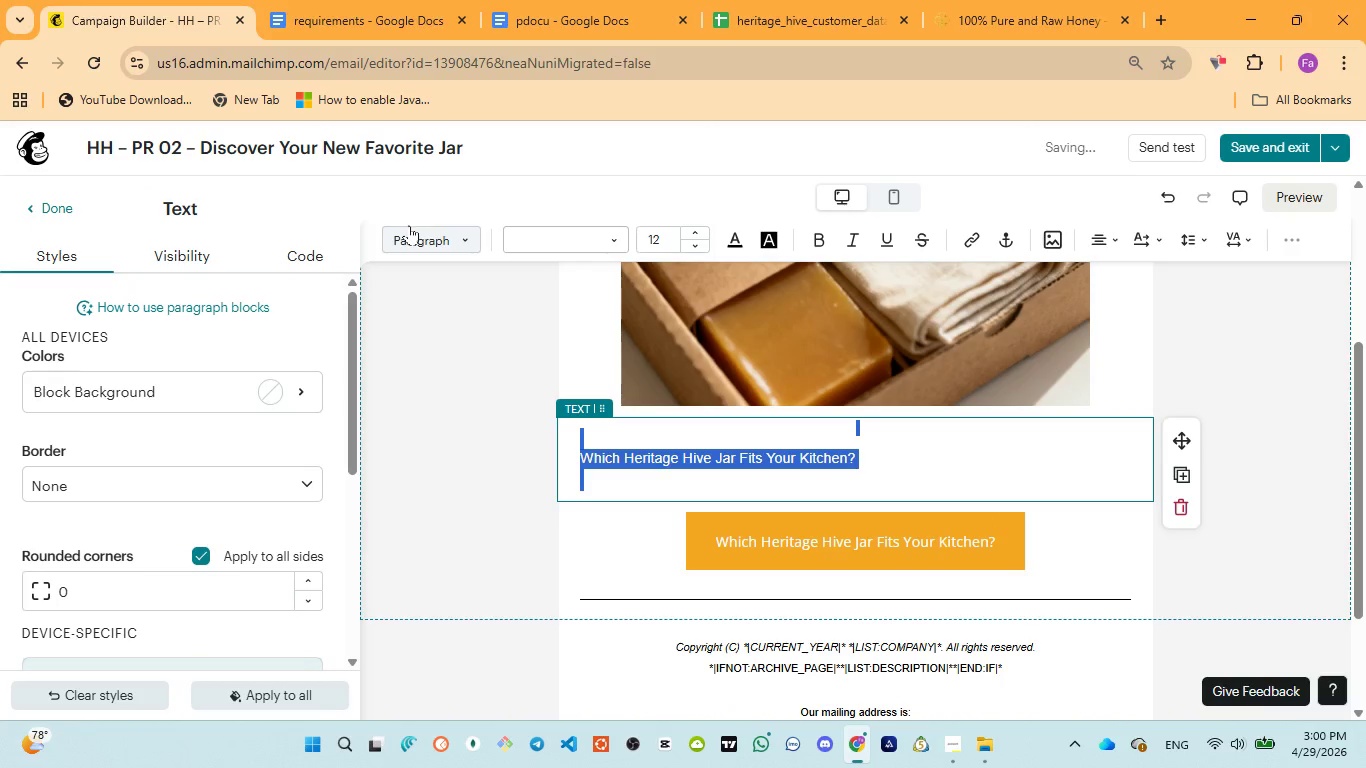 
left_click([412, 228])
 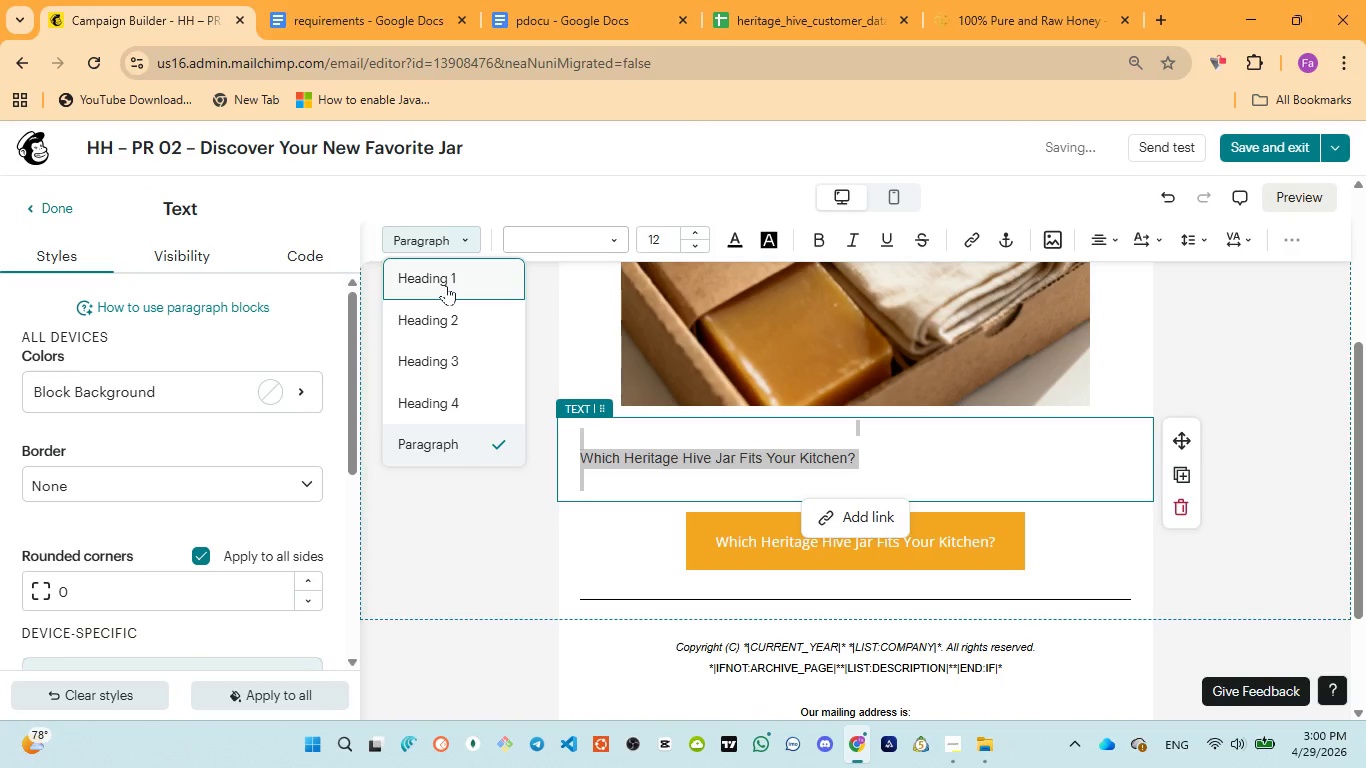 
left_click([446, 285])
 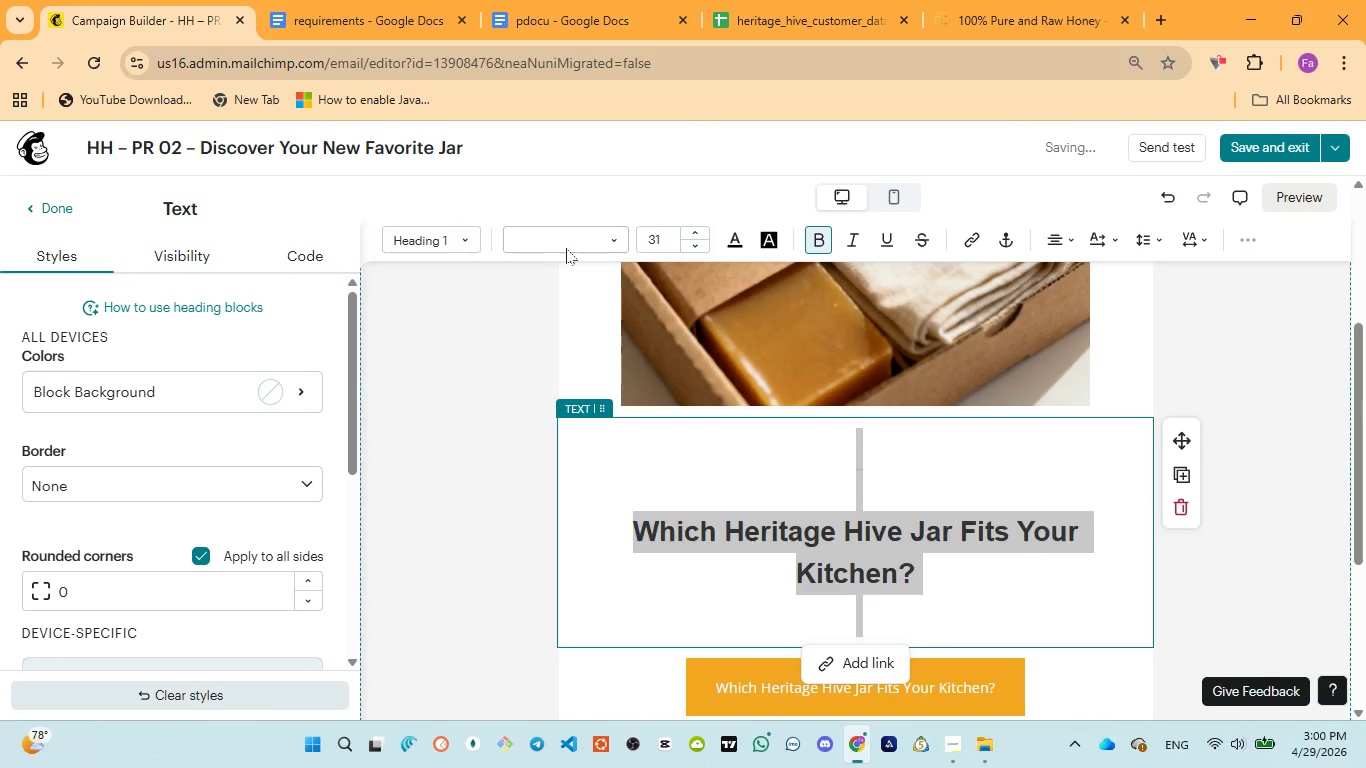 
left_click([573, 241])
 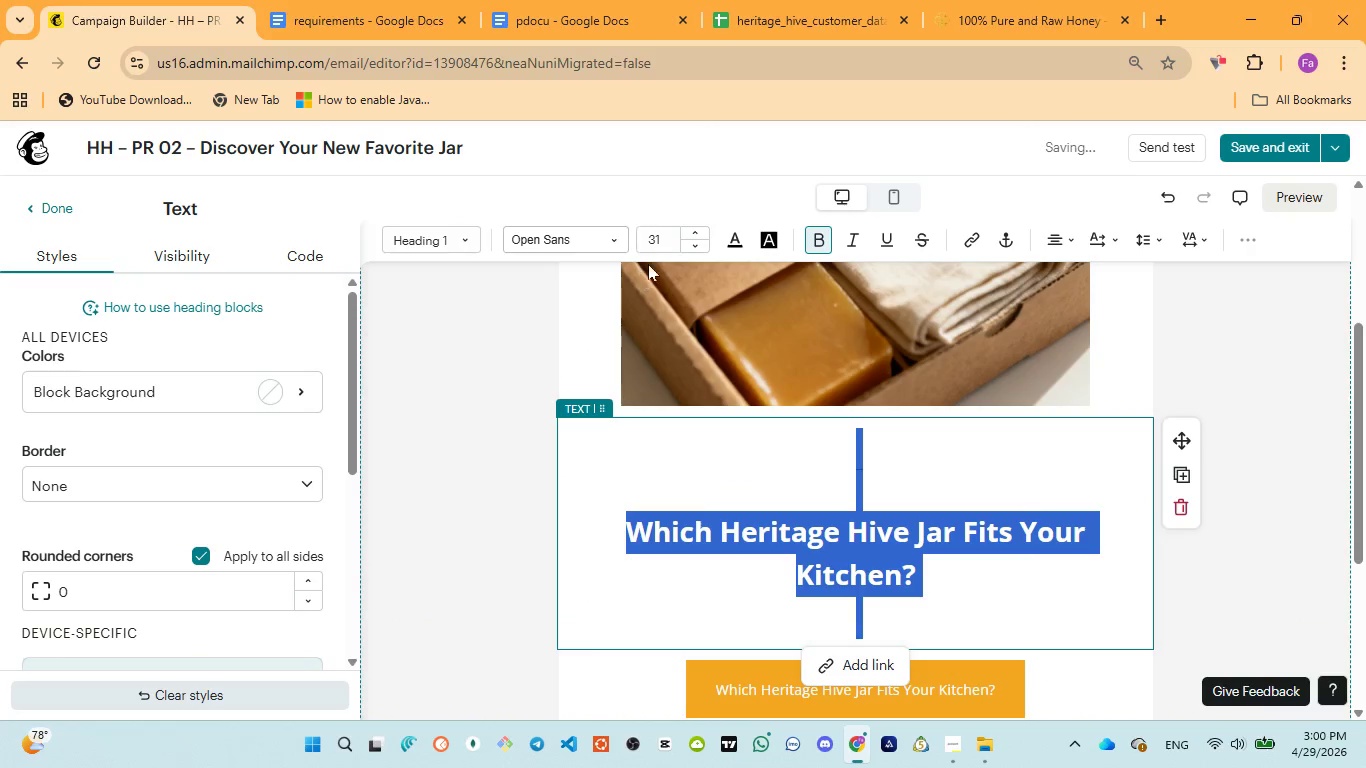 
double_click([697, 245])
 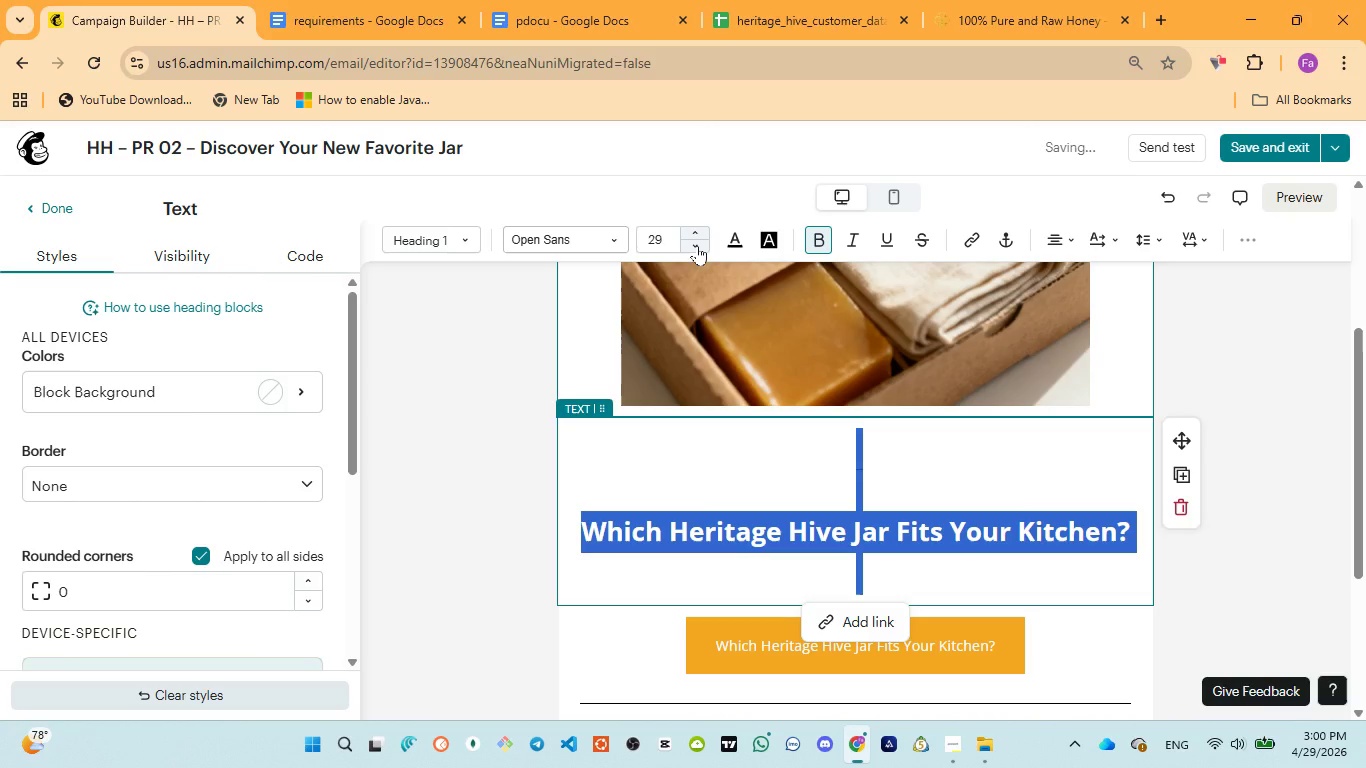 
left_click([697, 245])
 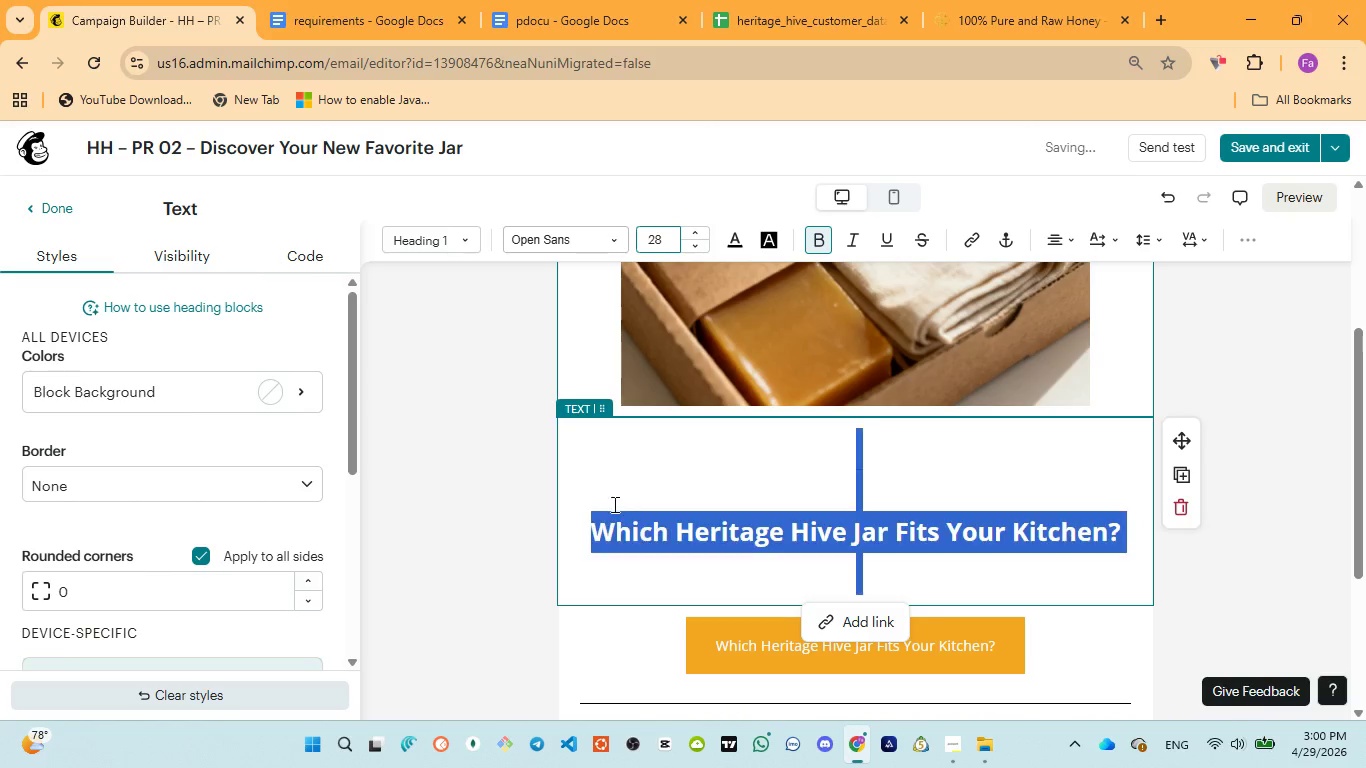 
left_click([599, 530])
 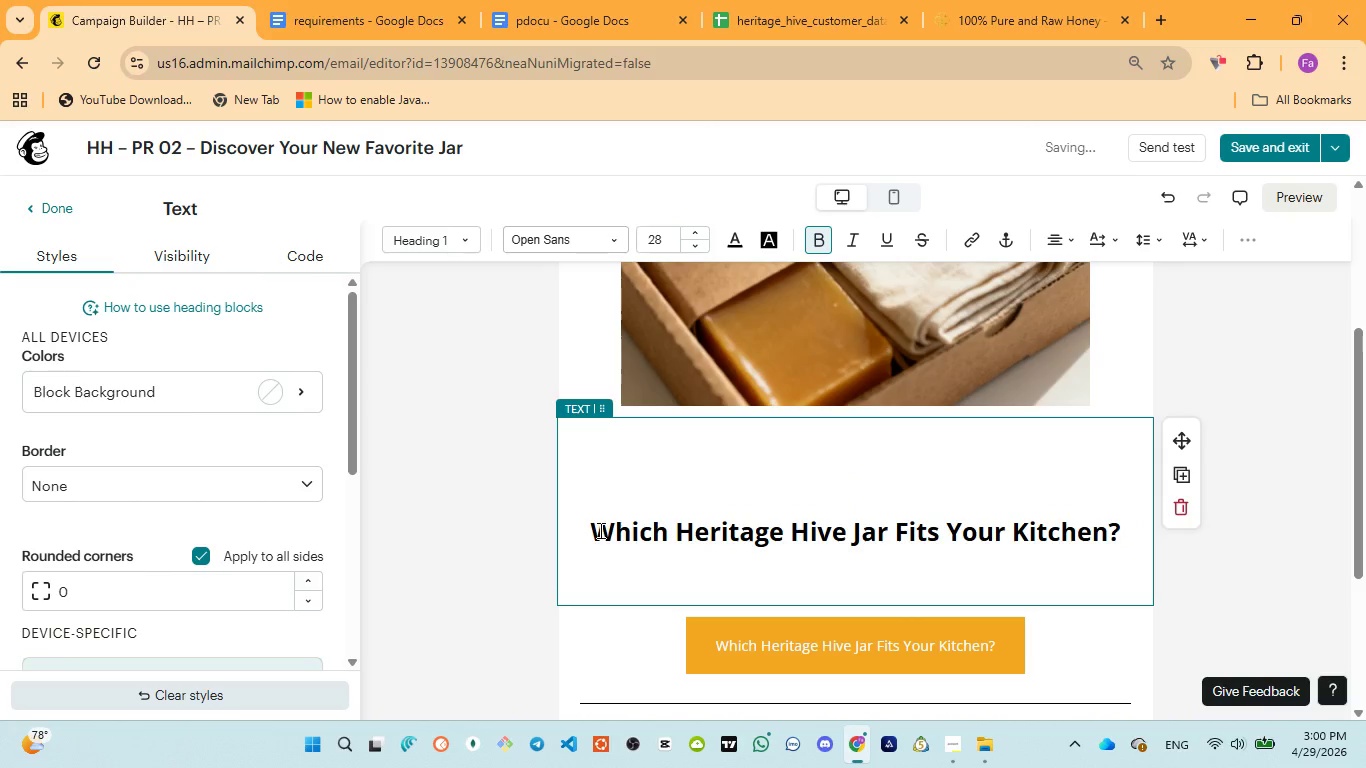 
key(Backspace)
 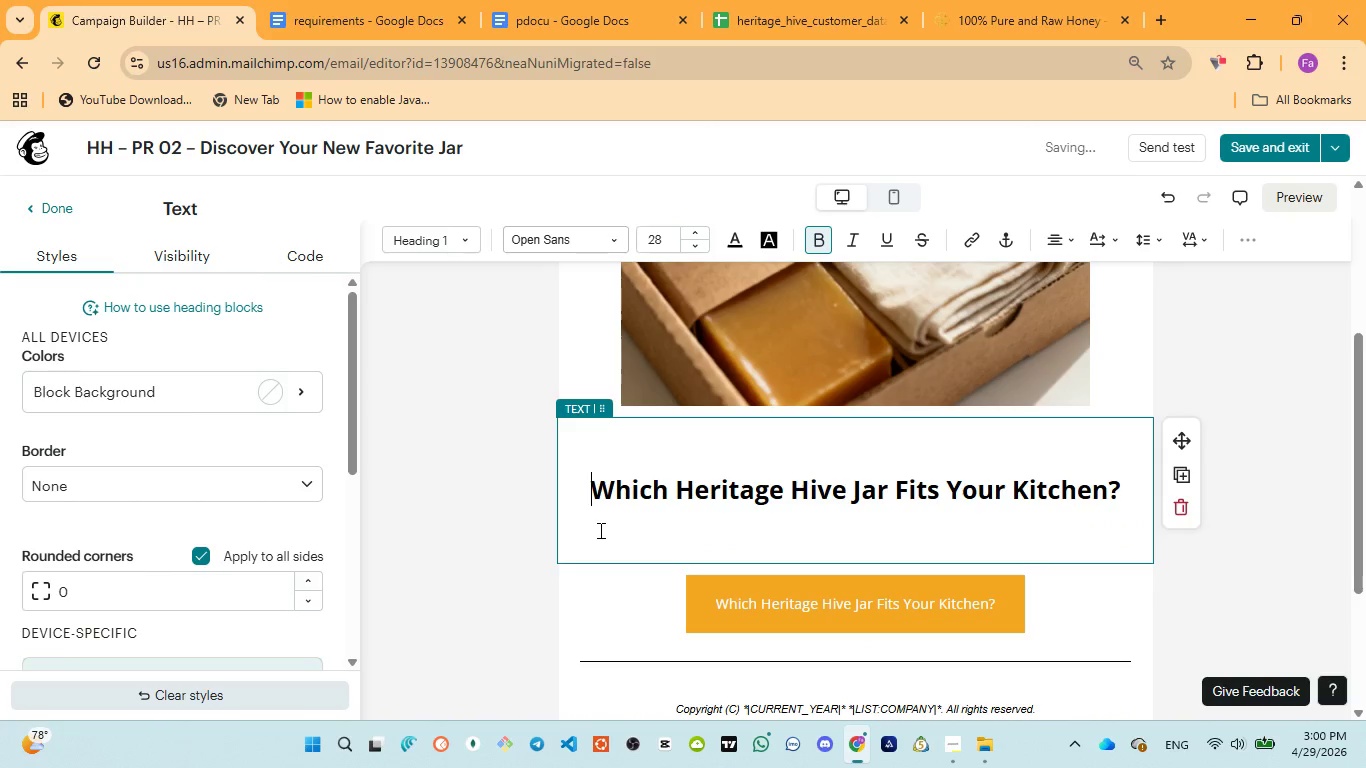 
key(Backspace)
 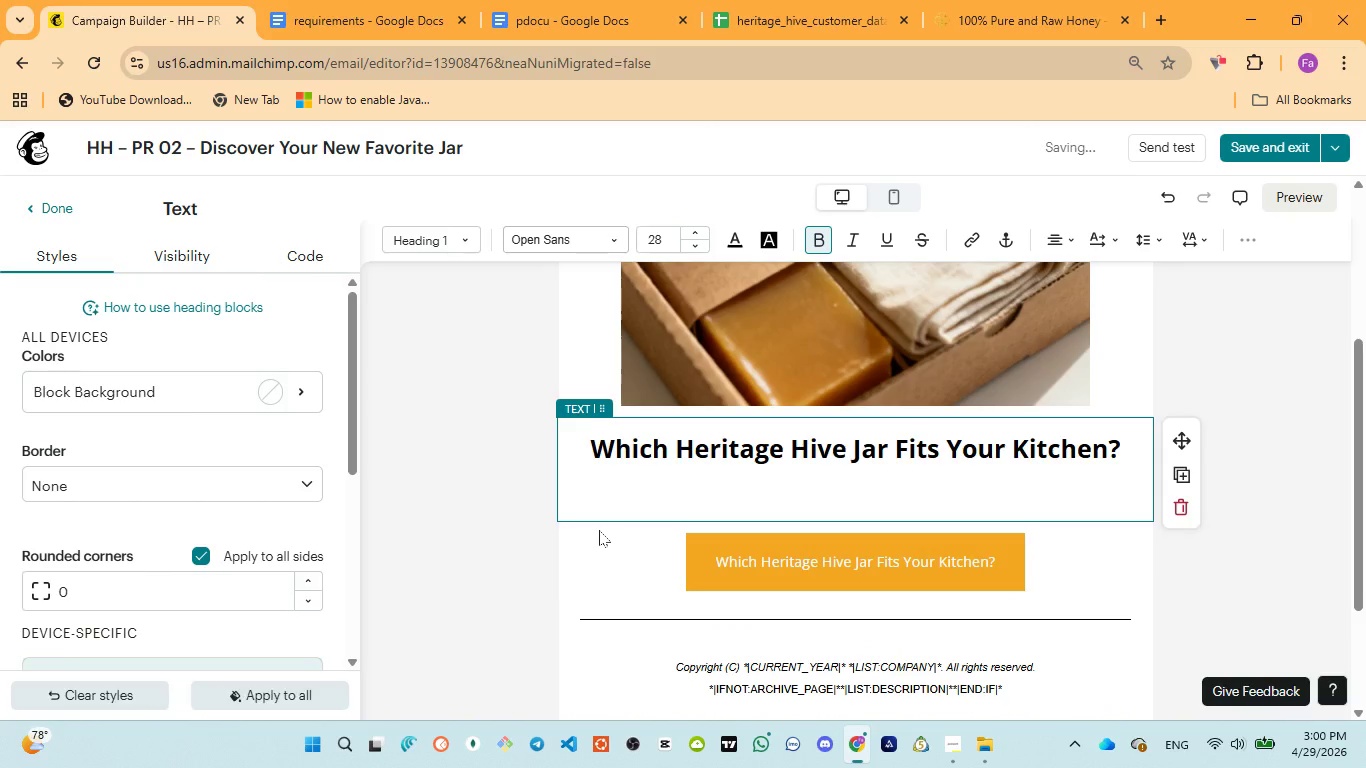 
key(Backspace)
 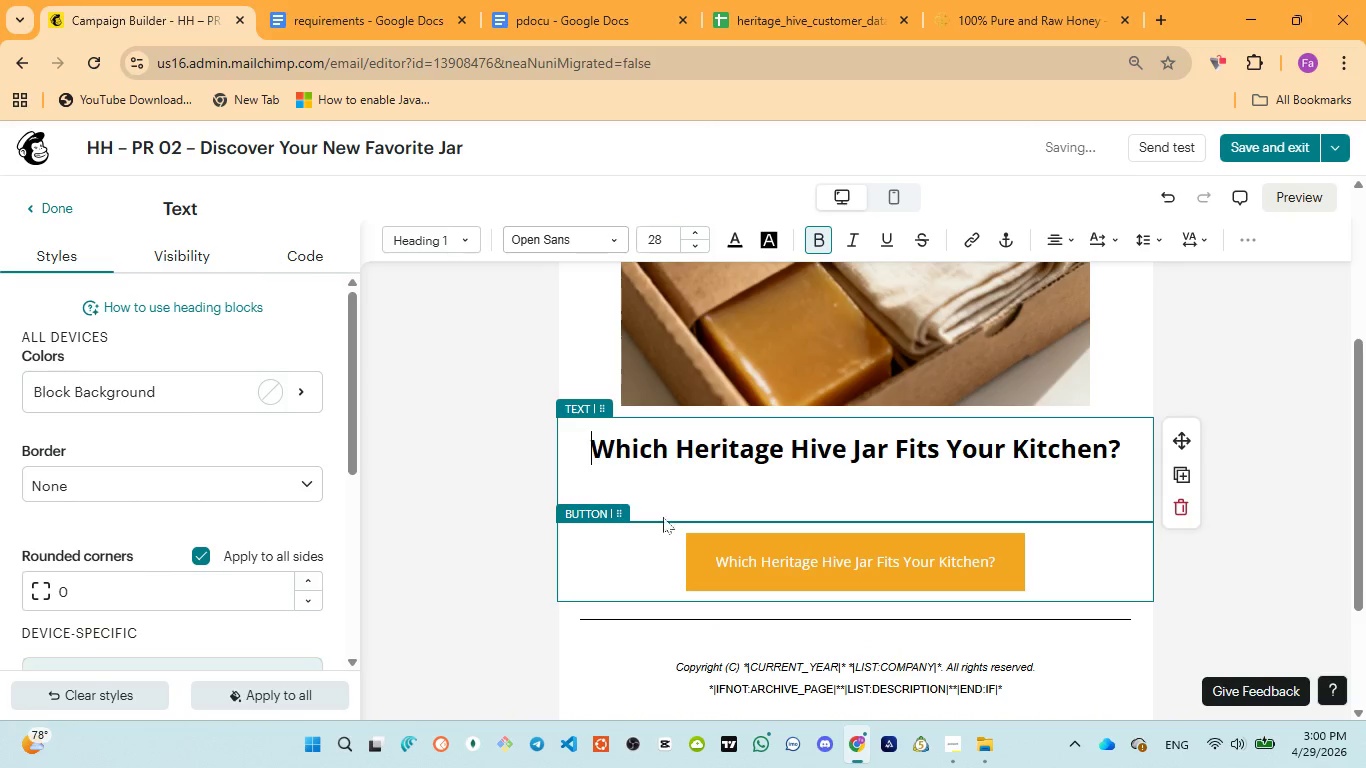 
left_click([748, 488])
 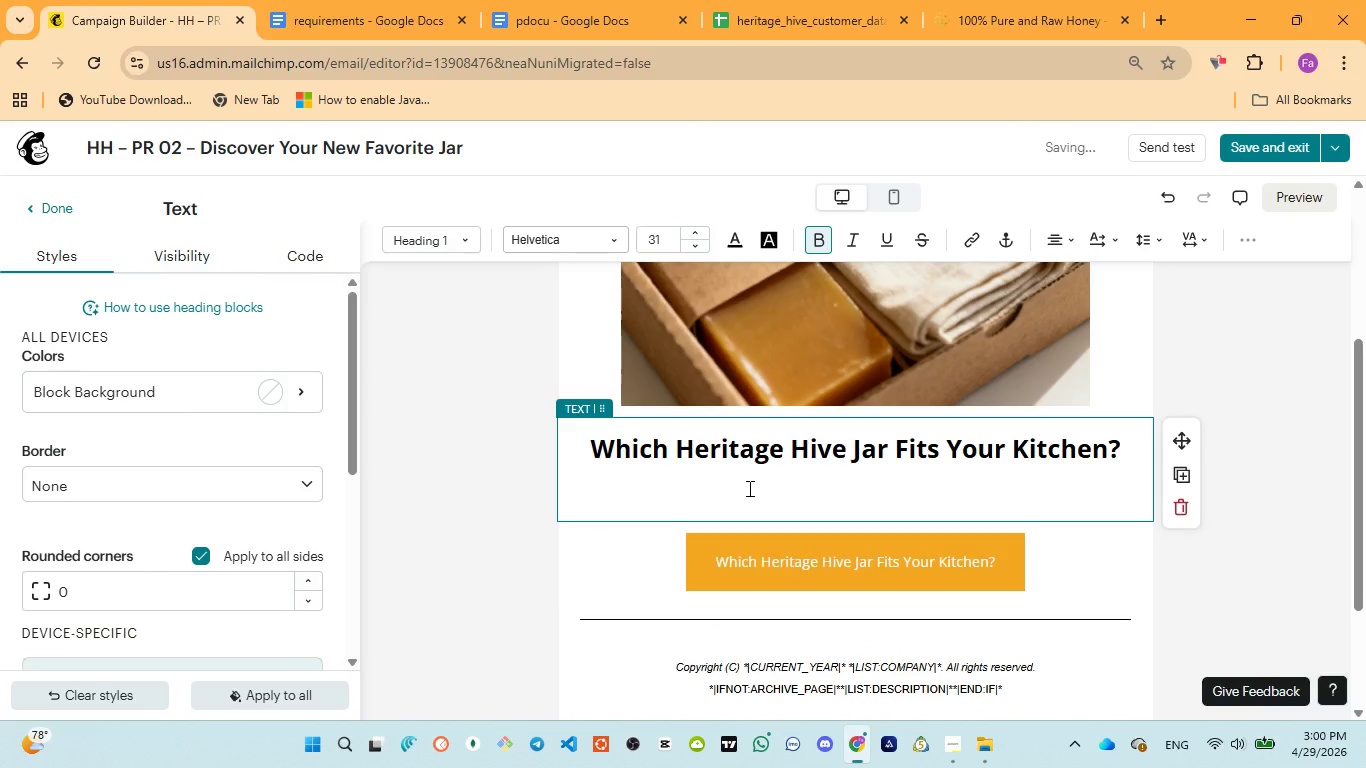 
key(Backspace)
 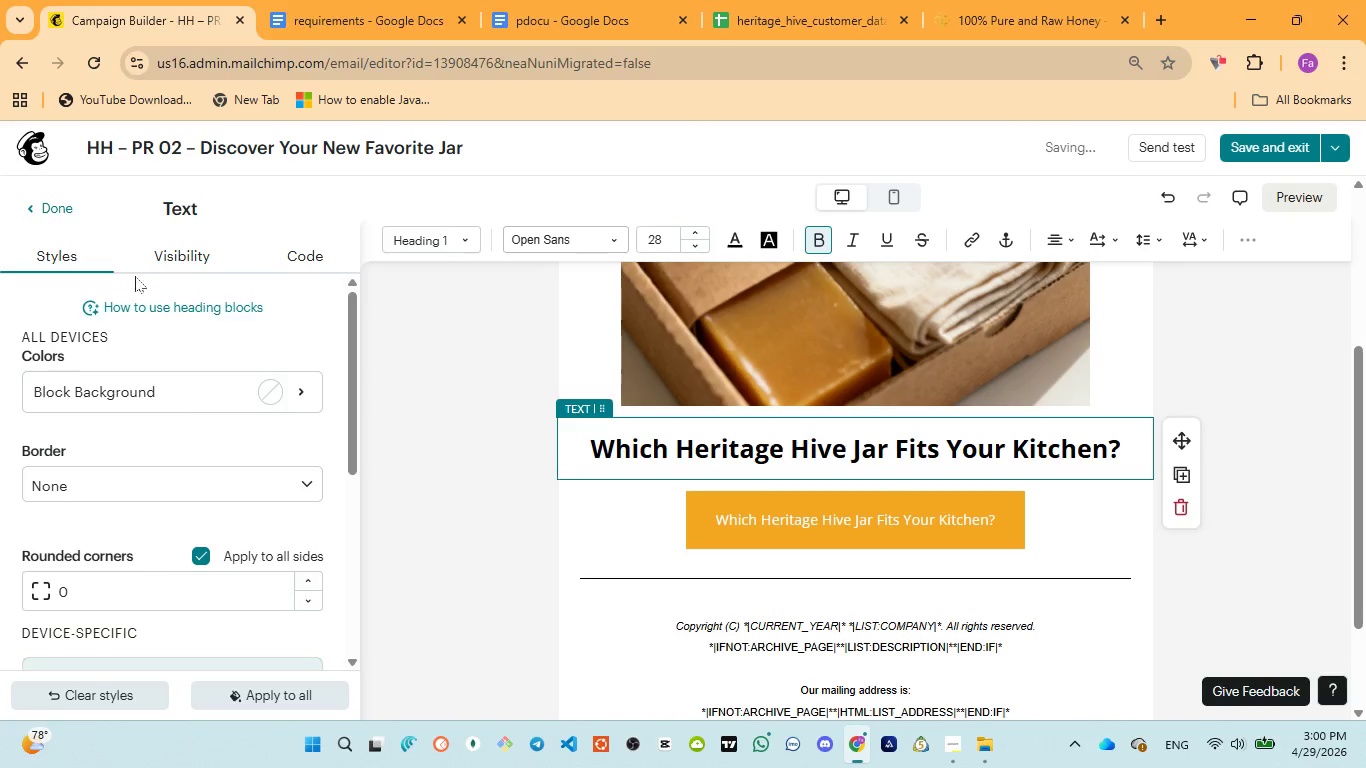 
left_click([56, 211])
 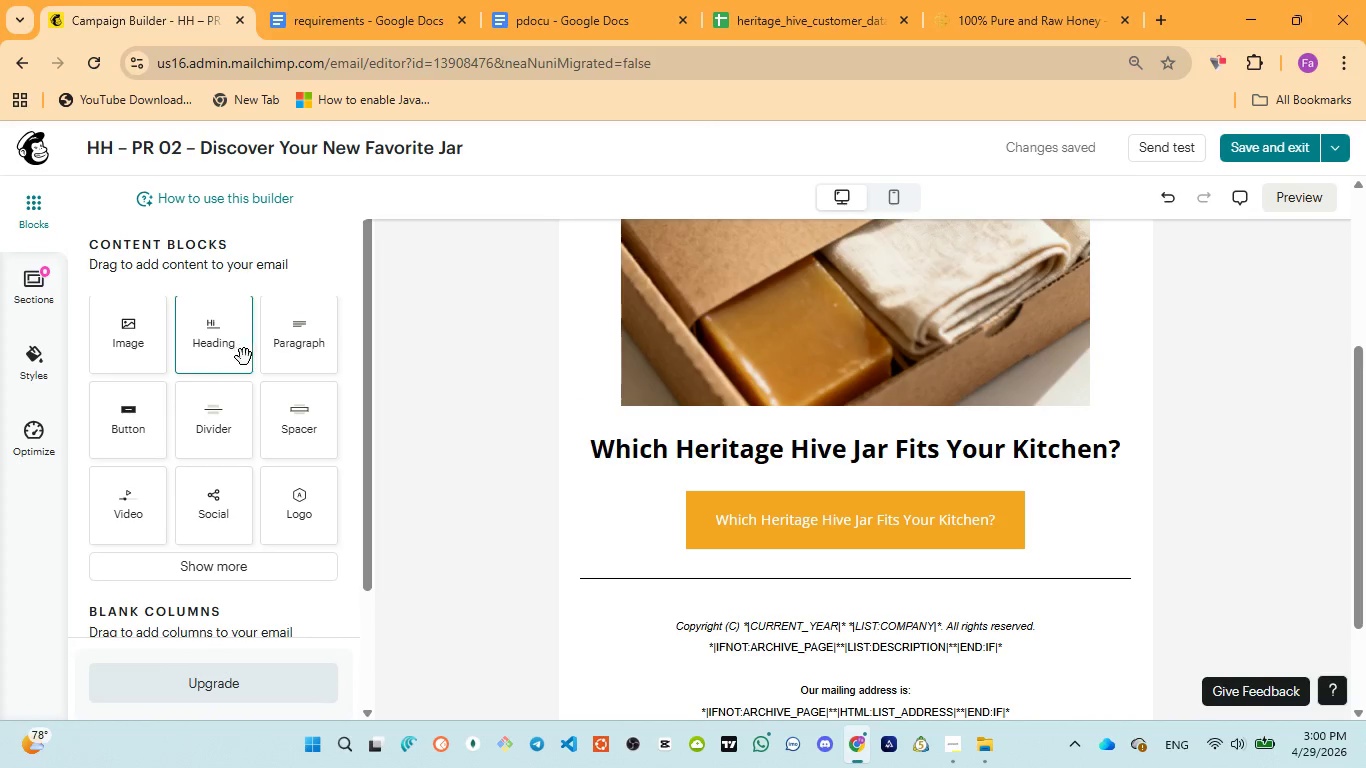 
left_click_drag(start_coordinate=[284, 350], to_coordinate=[819, 469])
 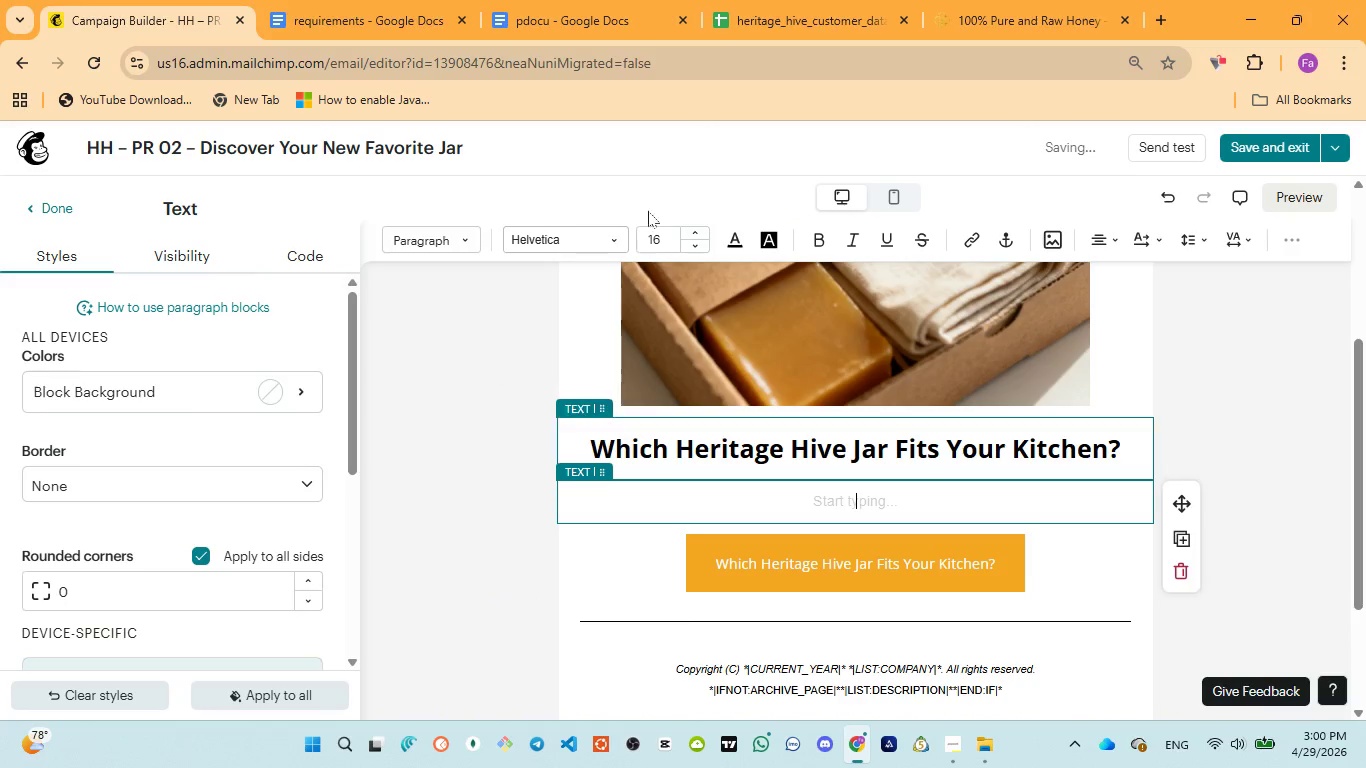 
left_click([548, 22])
 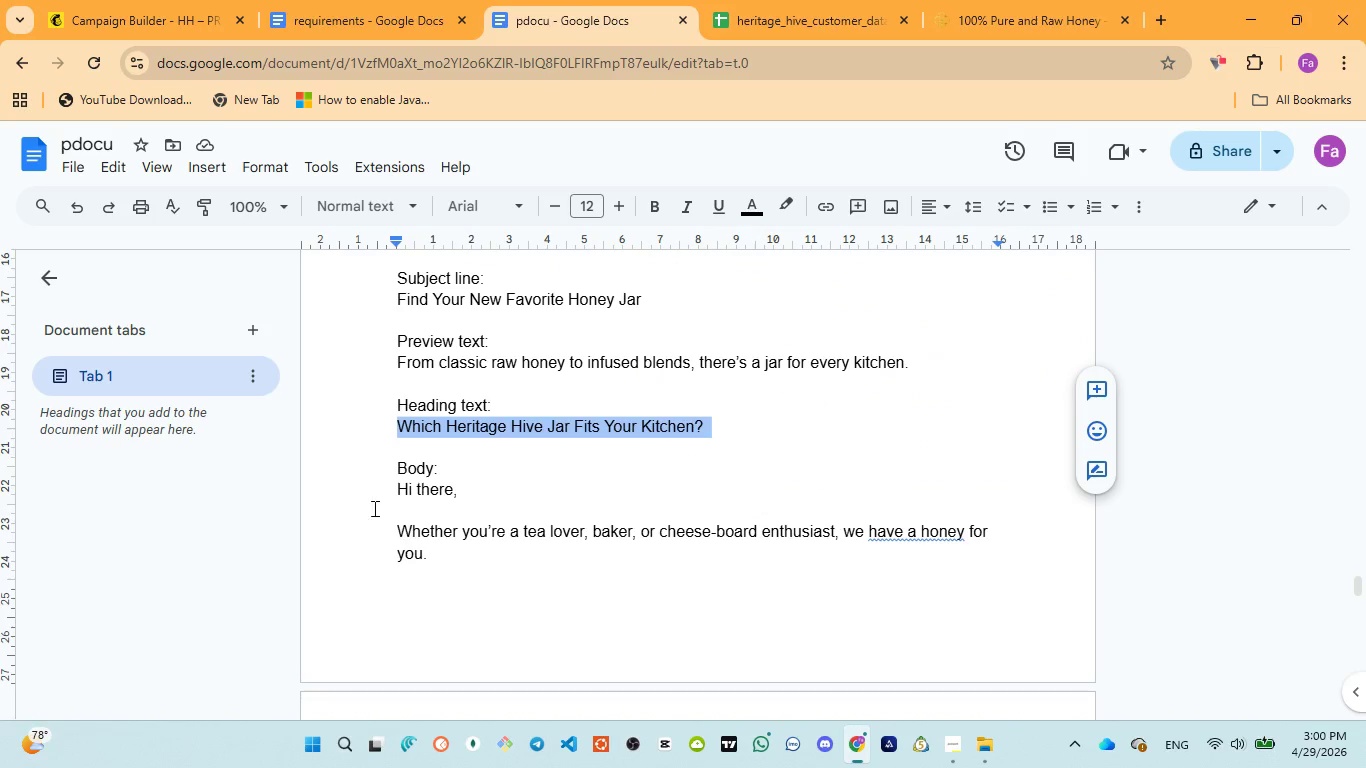 
left_click_drag(start_coordinate=[391, 498], to_coordinate=[593, 661])
 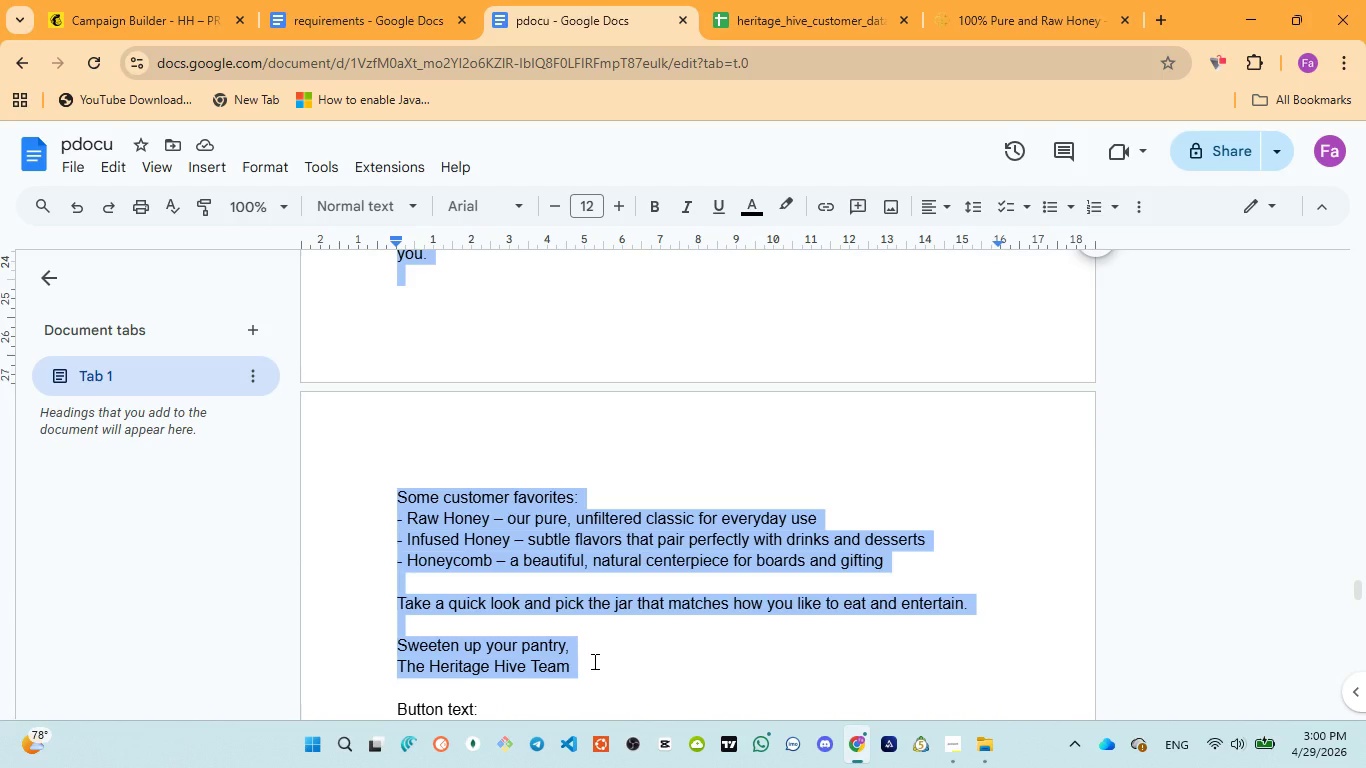 
scroll: coordinate [454, 595], scroll_direction: down, amount: 3.0
 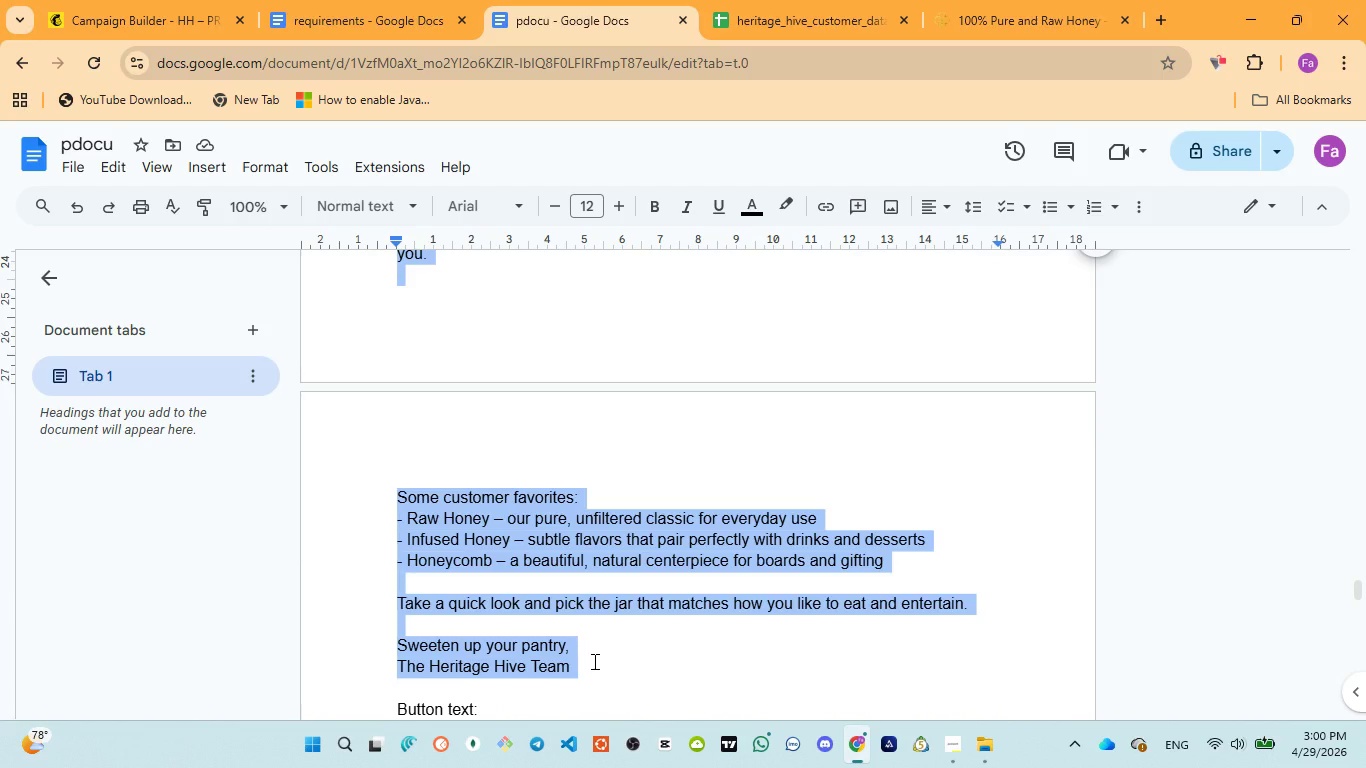 
key(Control+C)
 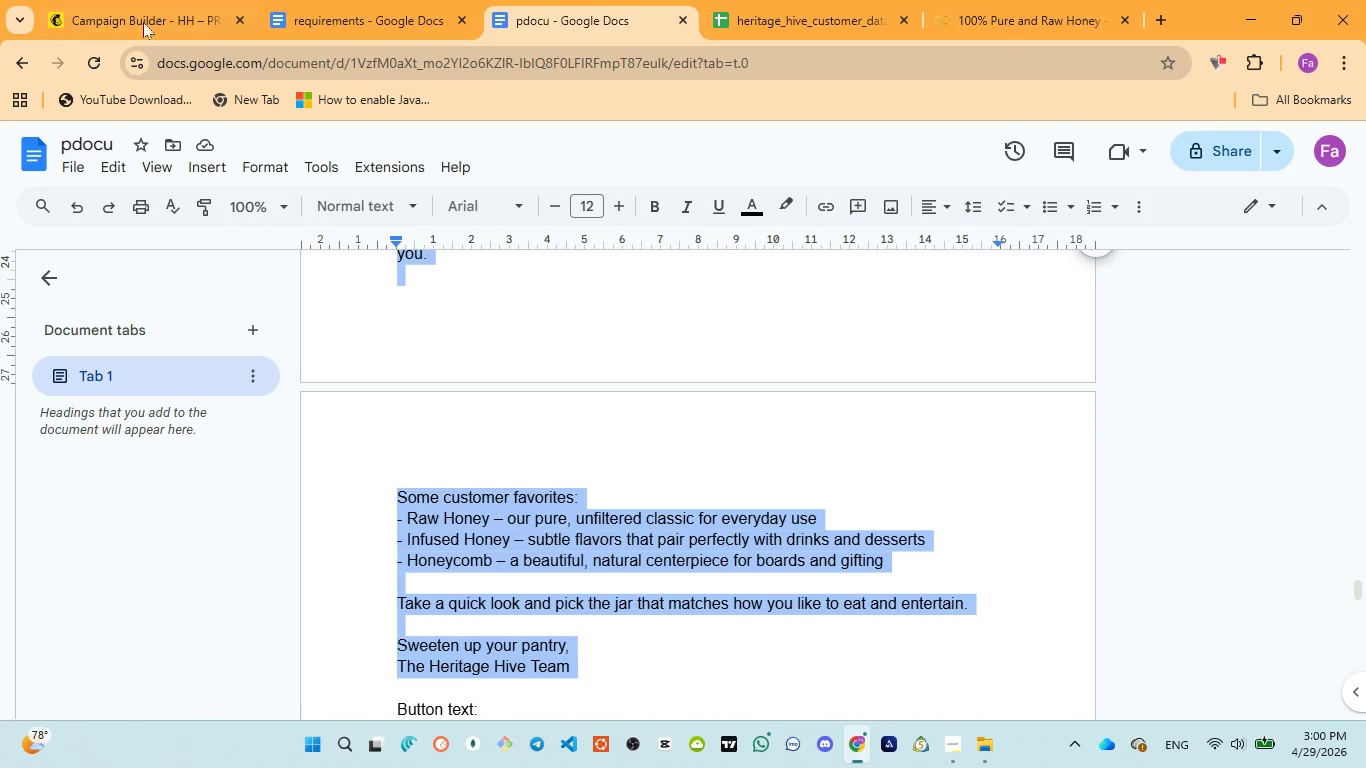 
left_click([143, 15])
 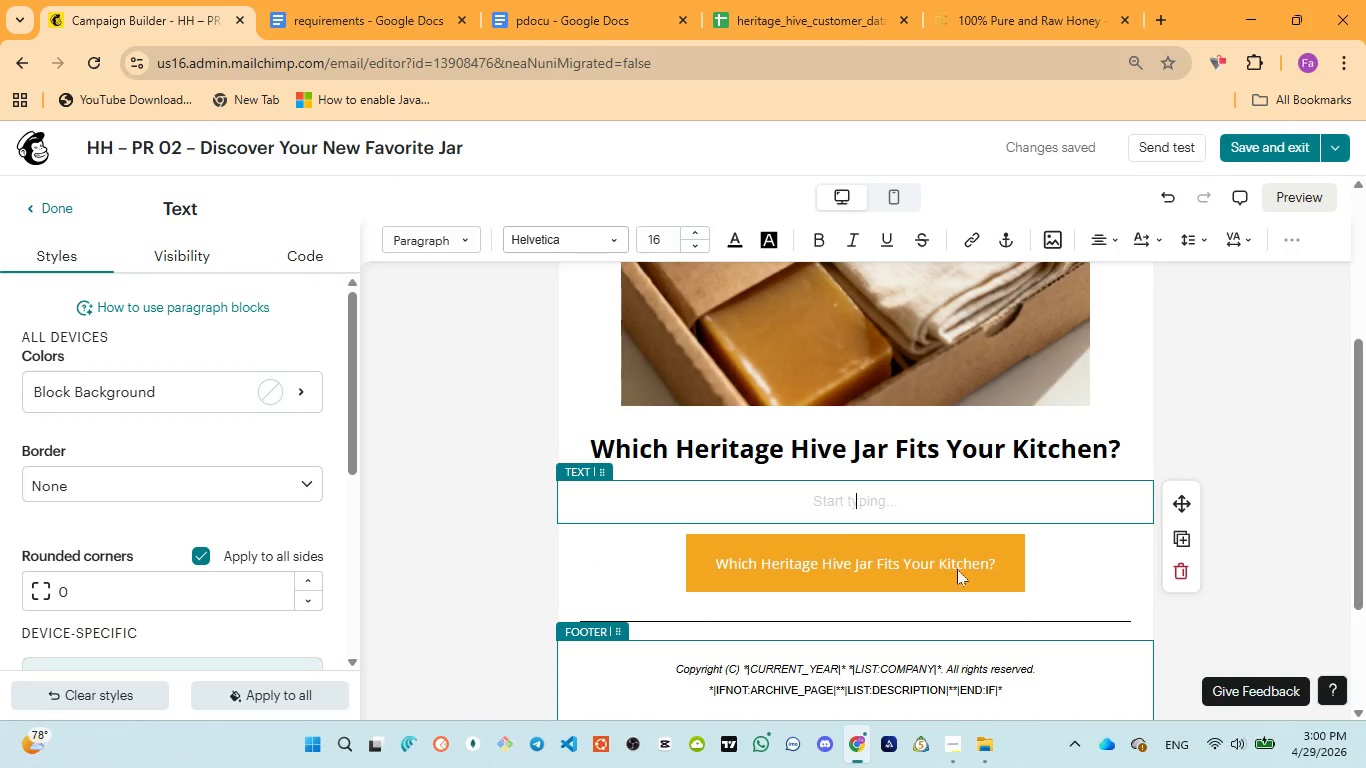 
key(Control+V)
 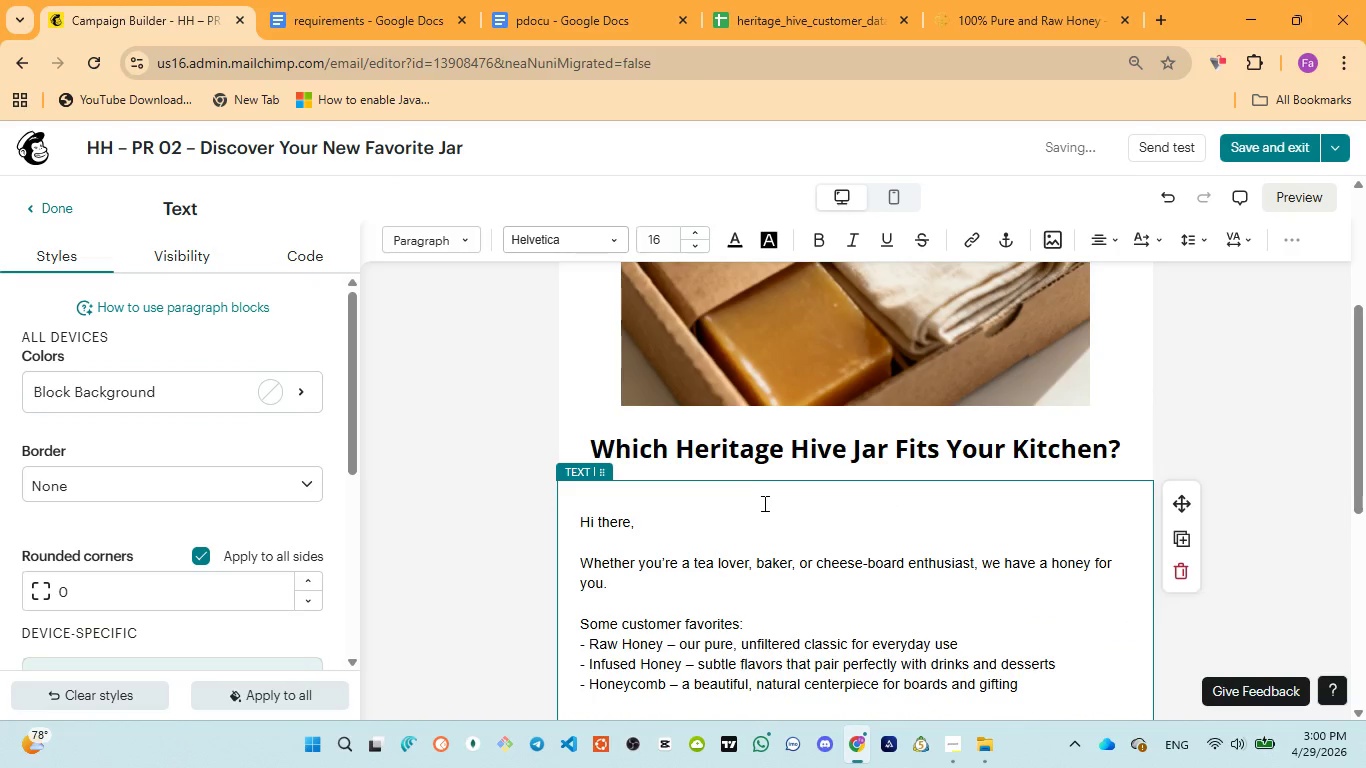 
scroll: coordinate [758, 504], scroll_direction: down, amount: 3.0
 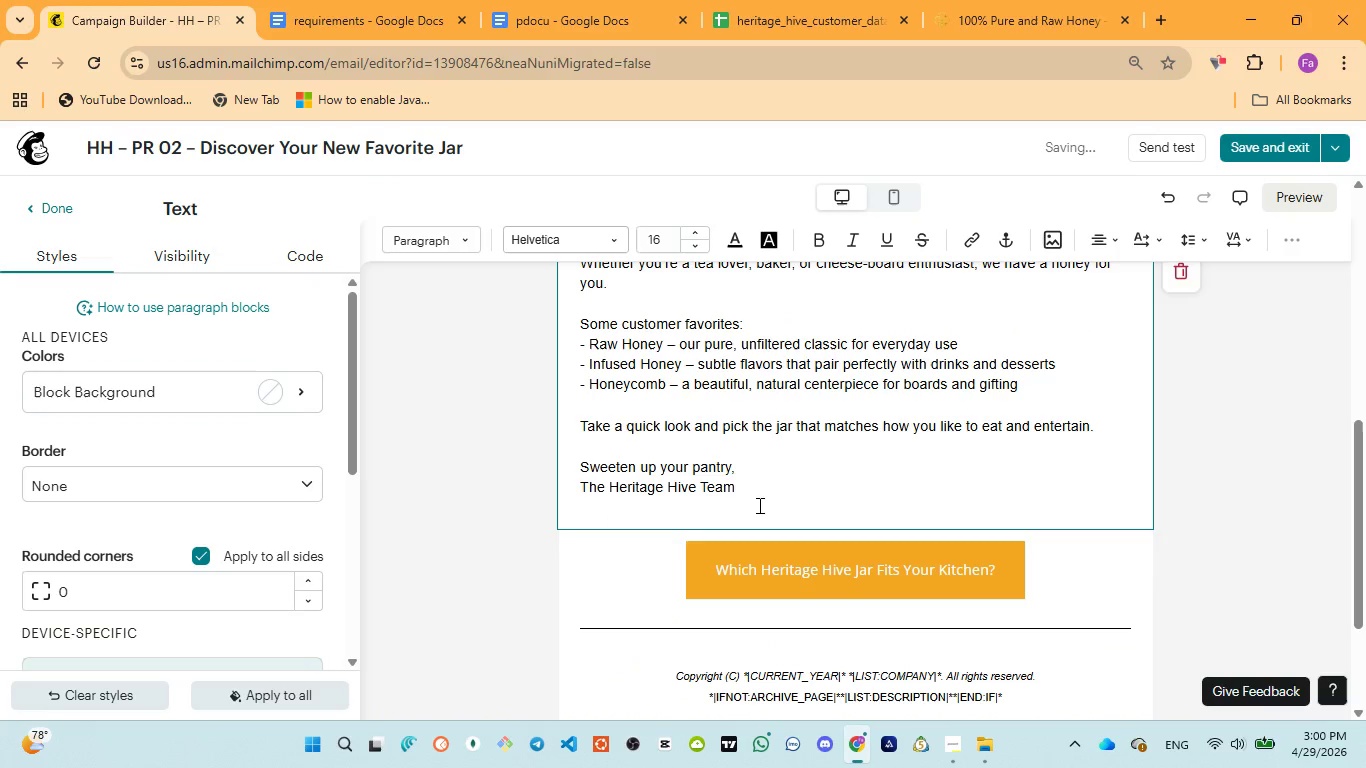 
key(Control+A)
 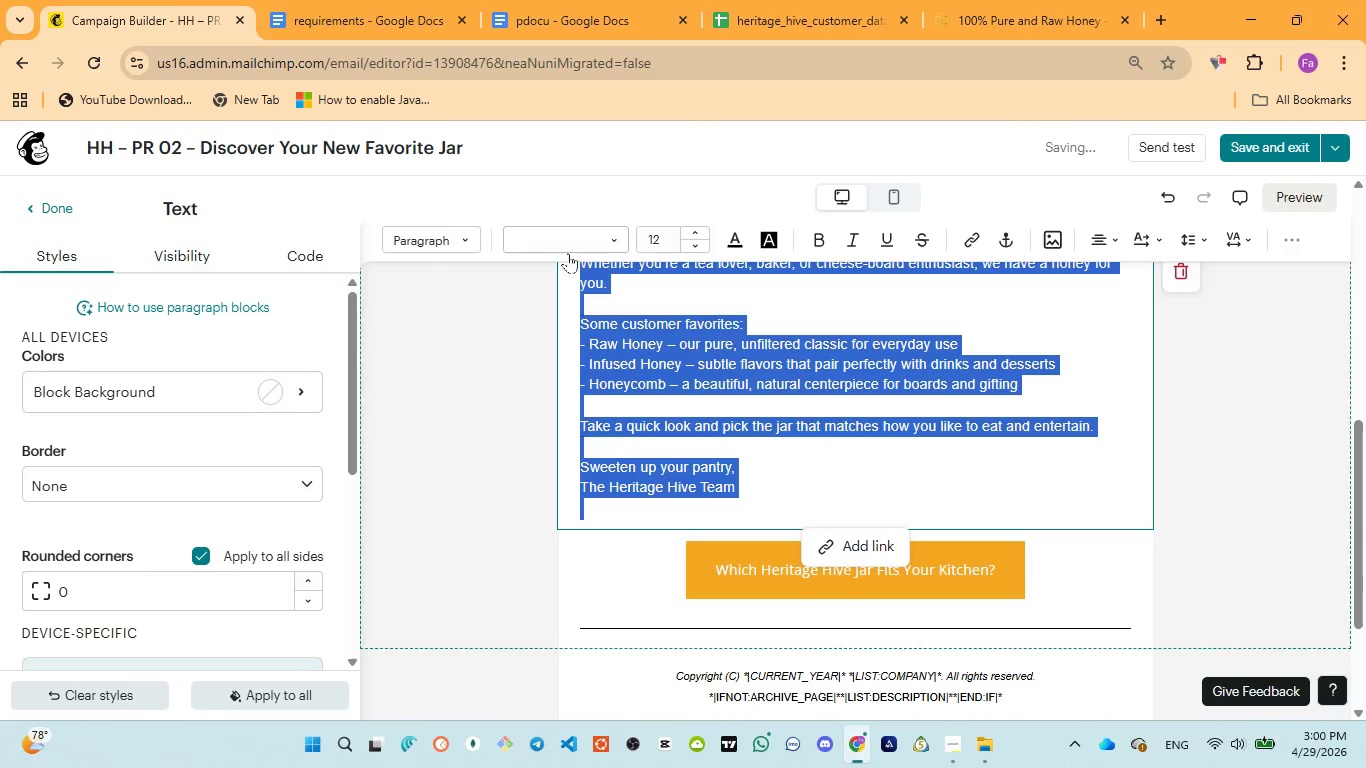 
left_click([576, 241])
 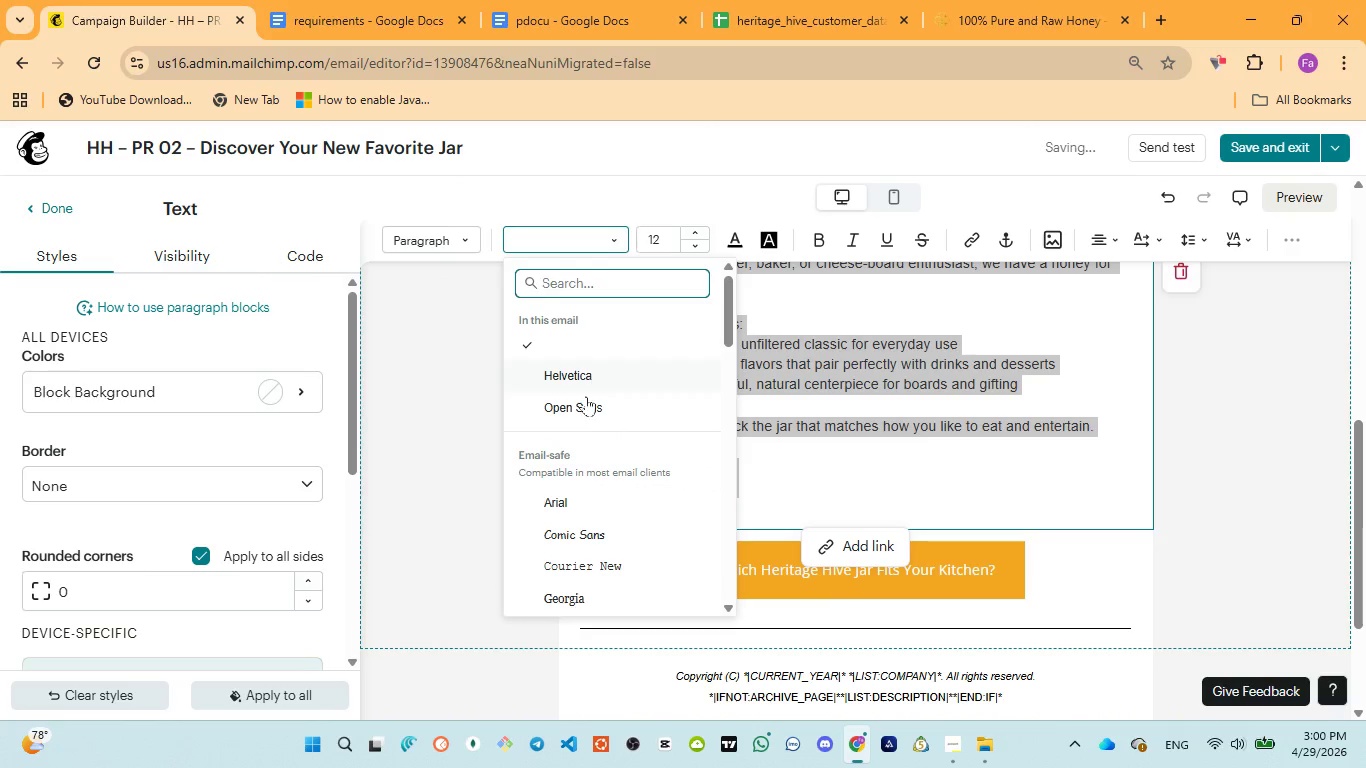 
left_click([584, 407])
 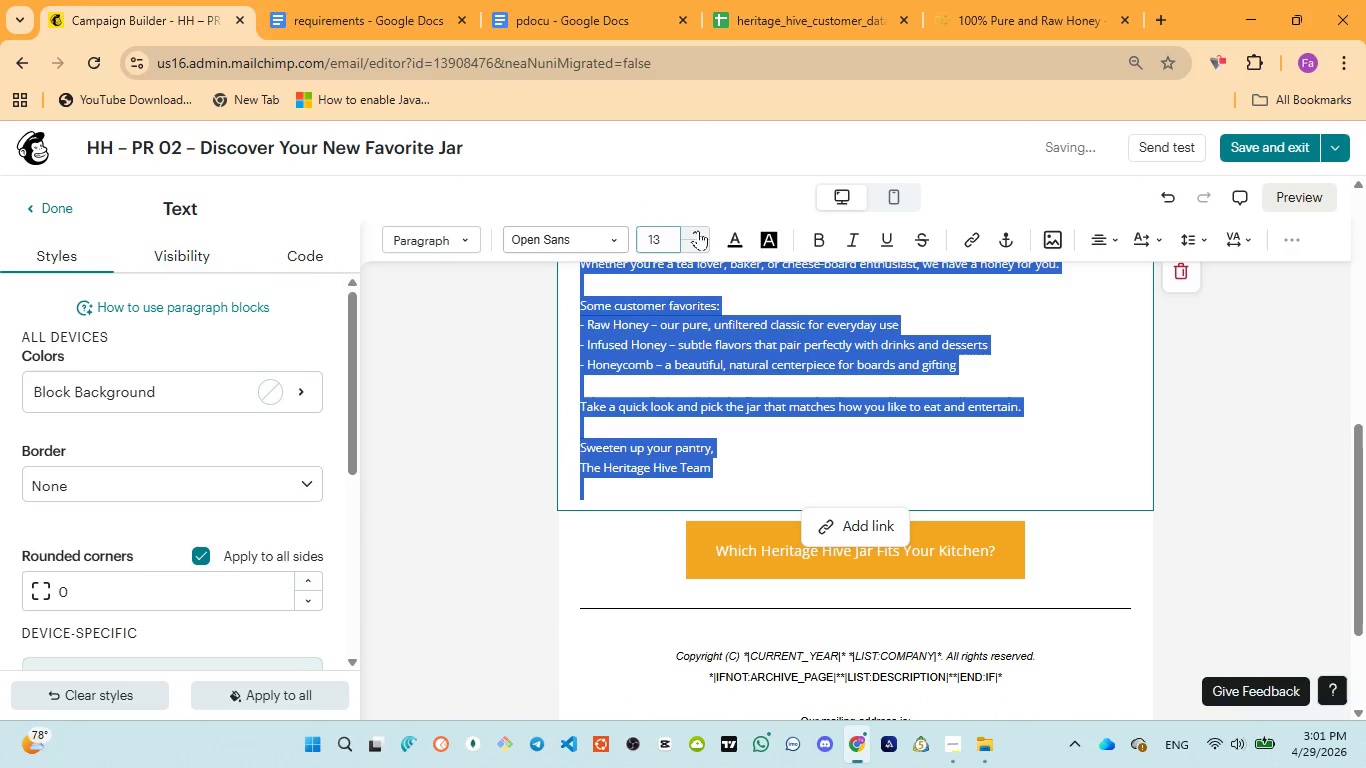 
left_click([698, 230])
 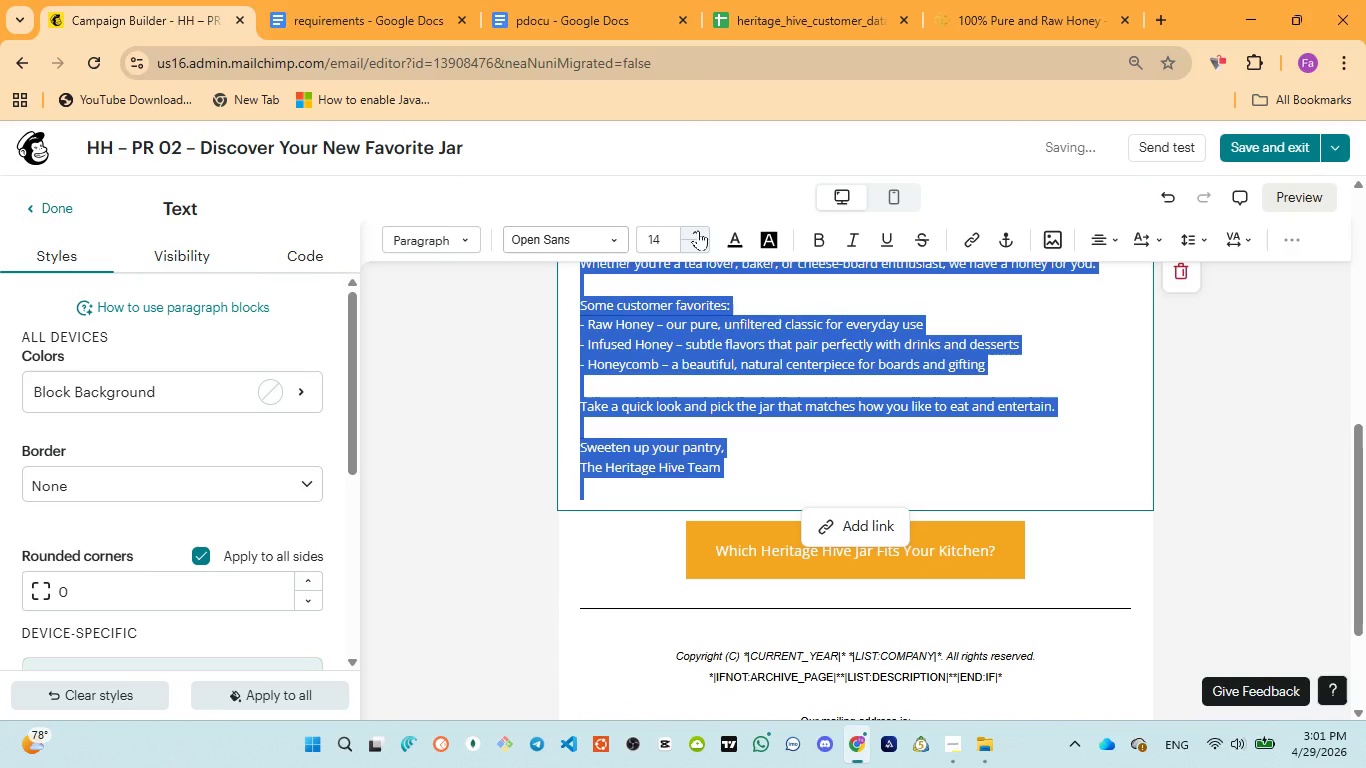 
left_click([698, 230])
 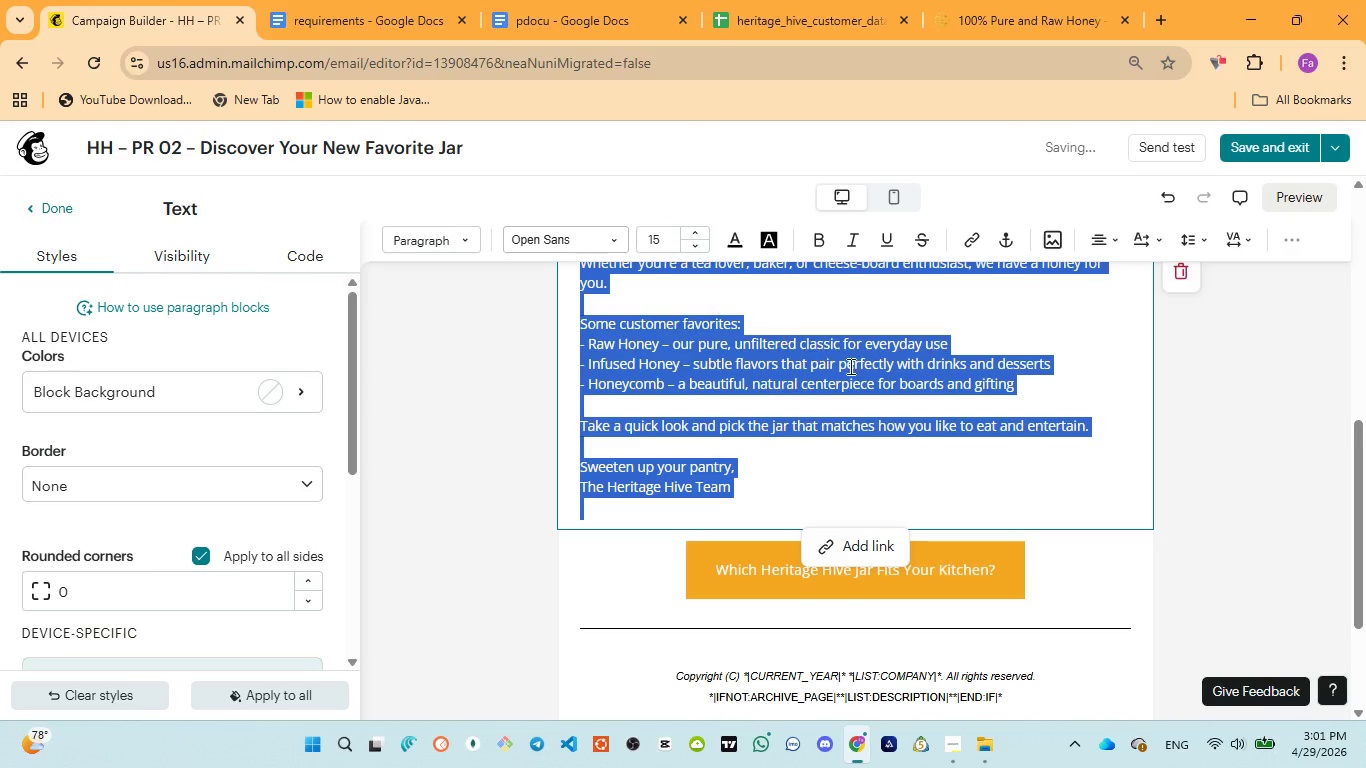 
left_click([1220, 439])
 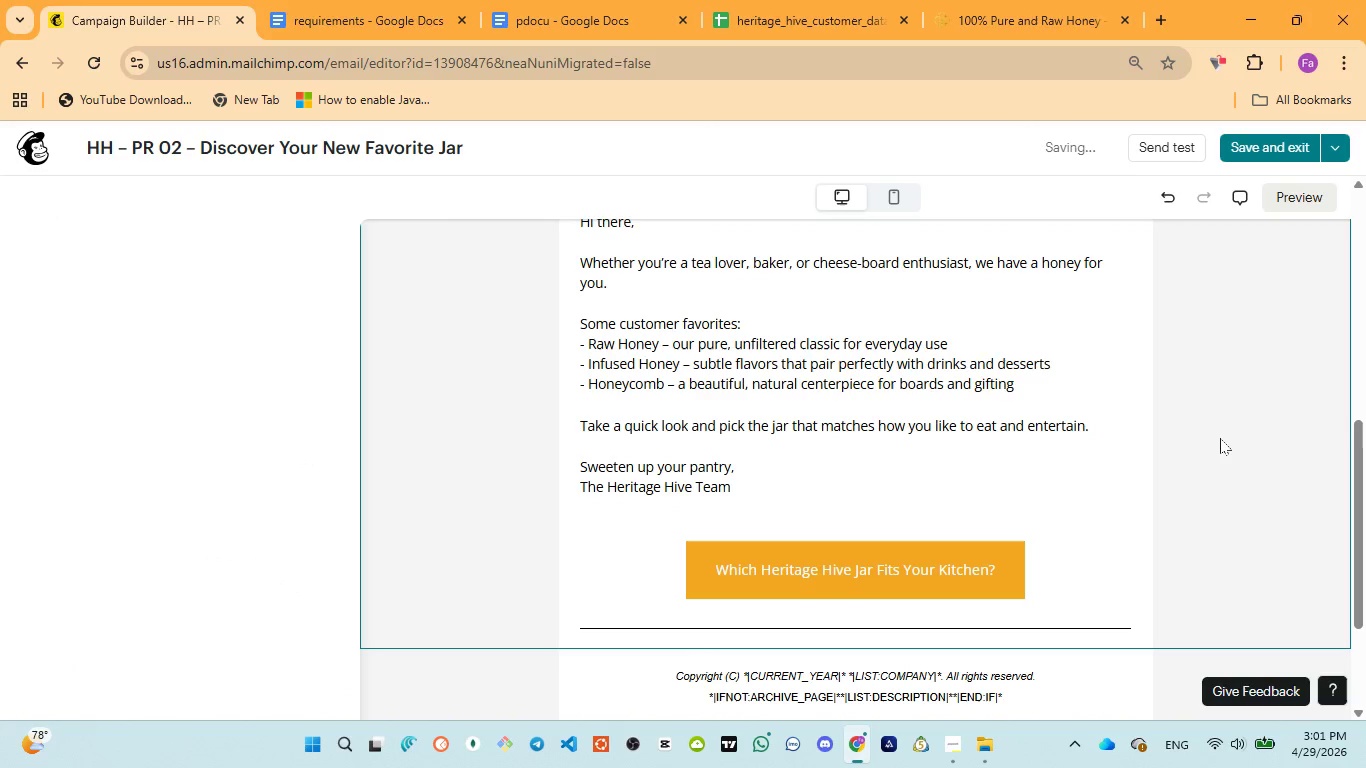 
scroll: coordinate [1220, 438], scroll_direction: up, amount: 9.0
 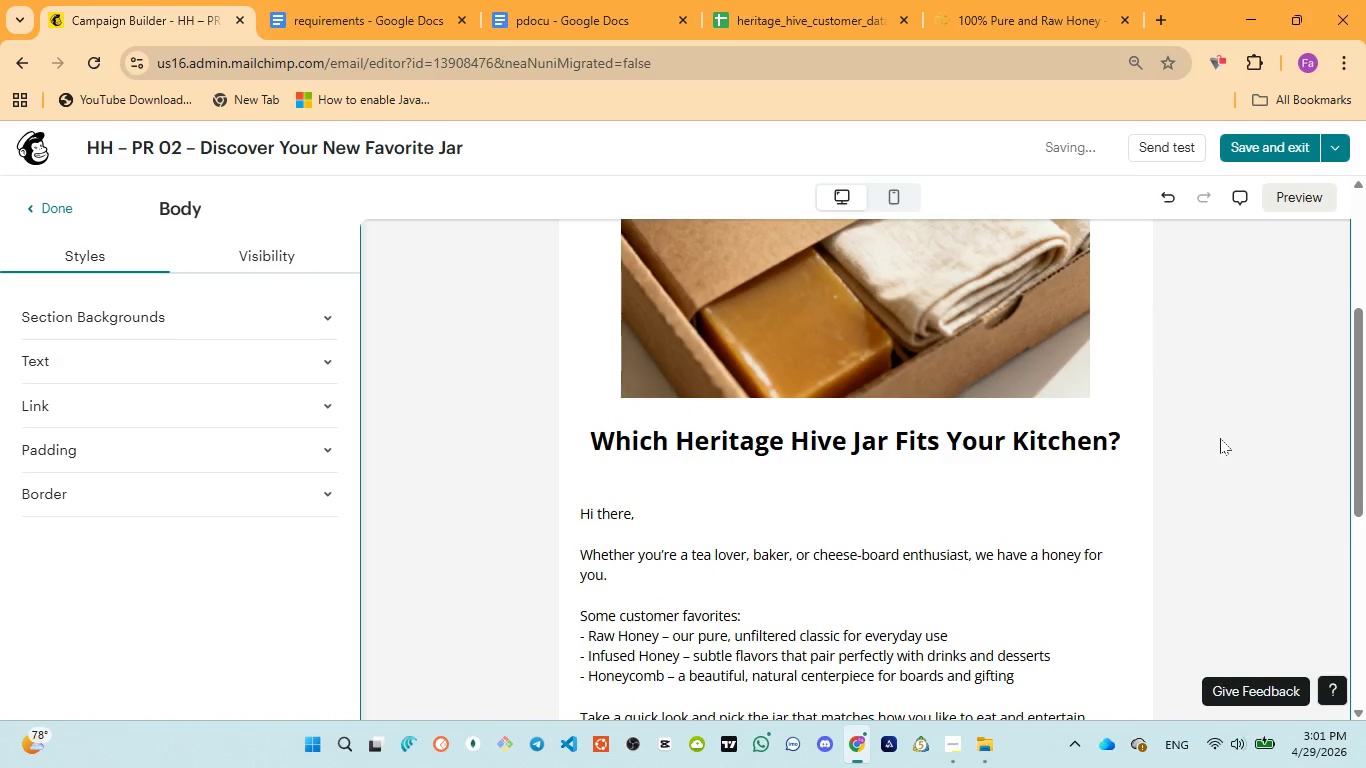 
scroll: coordinate [1221, 438], scroll_direction: down, amount: 4.0
 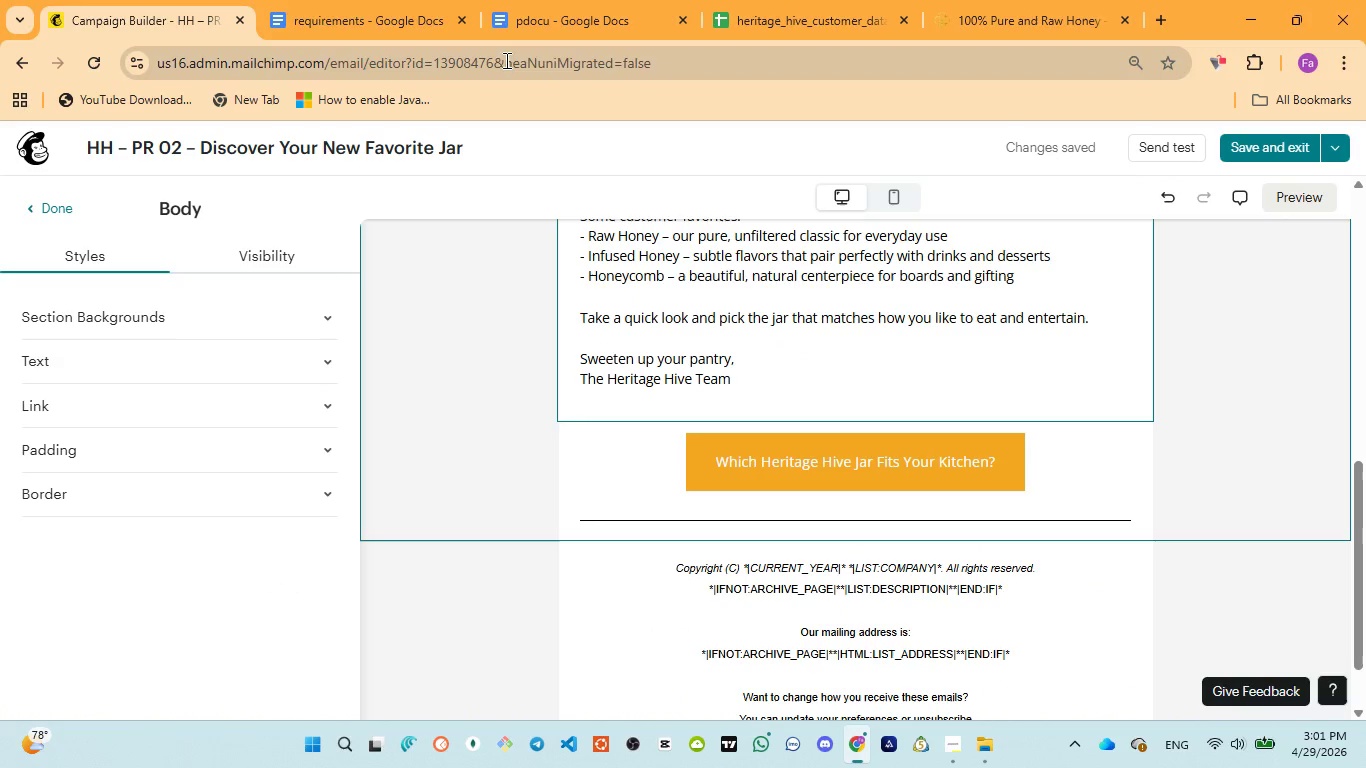 
left_click([532, 19])
 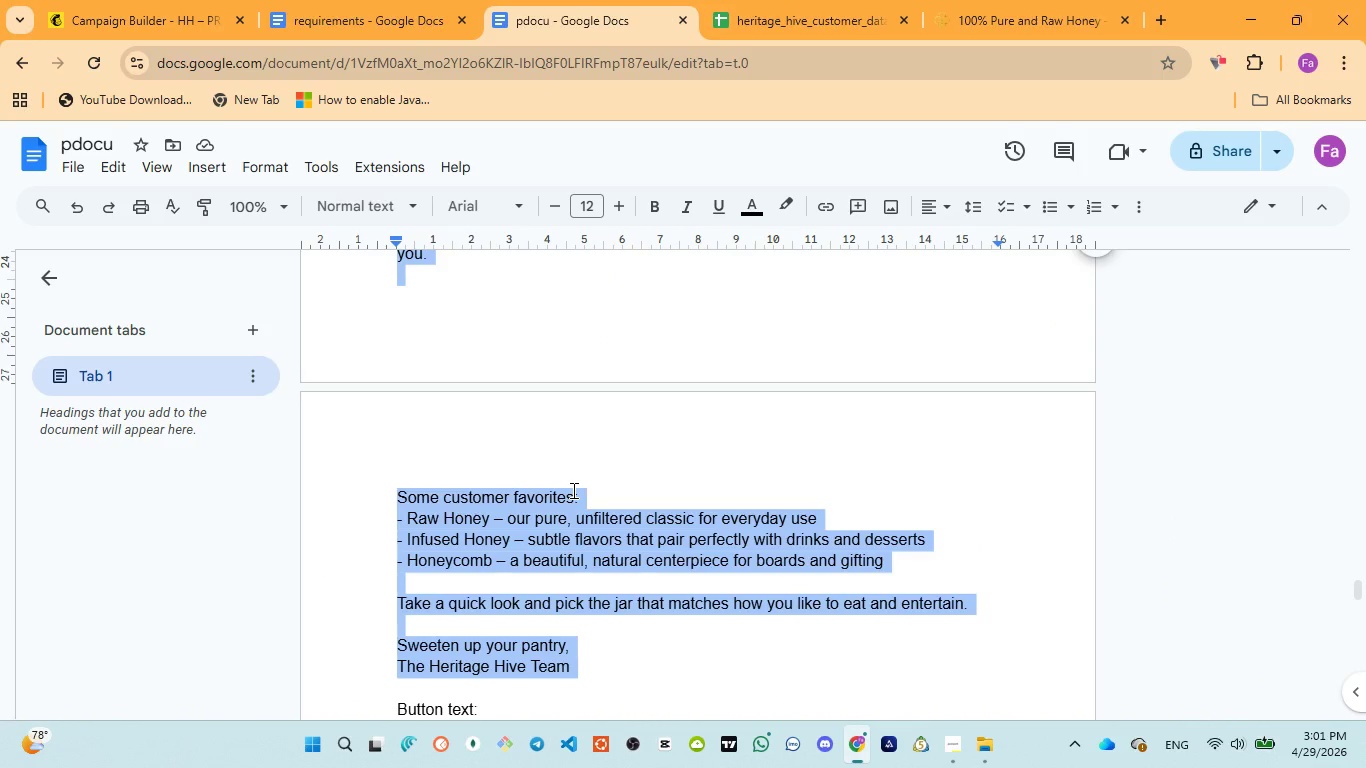 
scroll: coordinate [572, 490], scroll_direction: down, amount: 3.0
 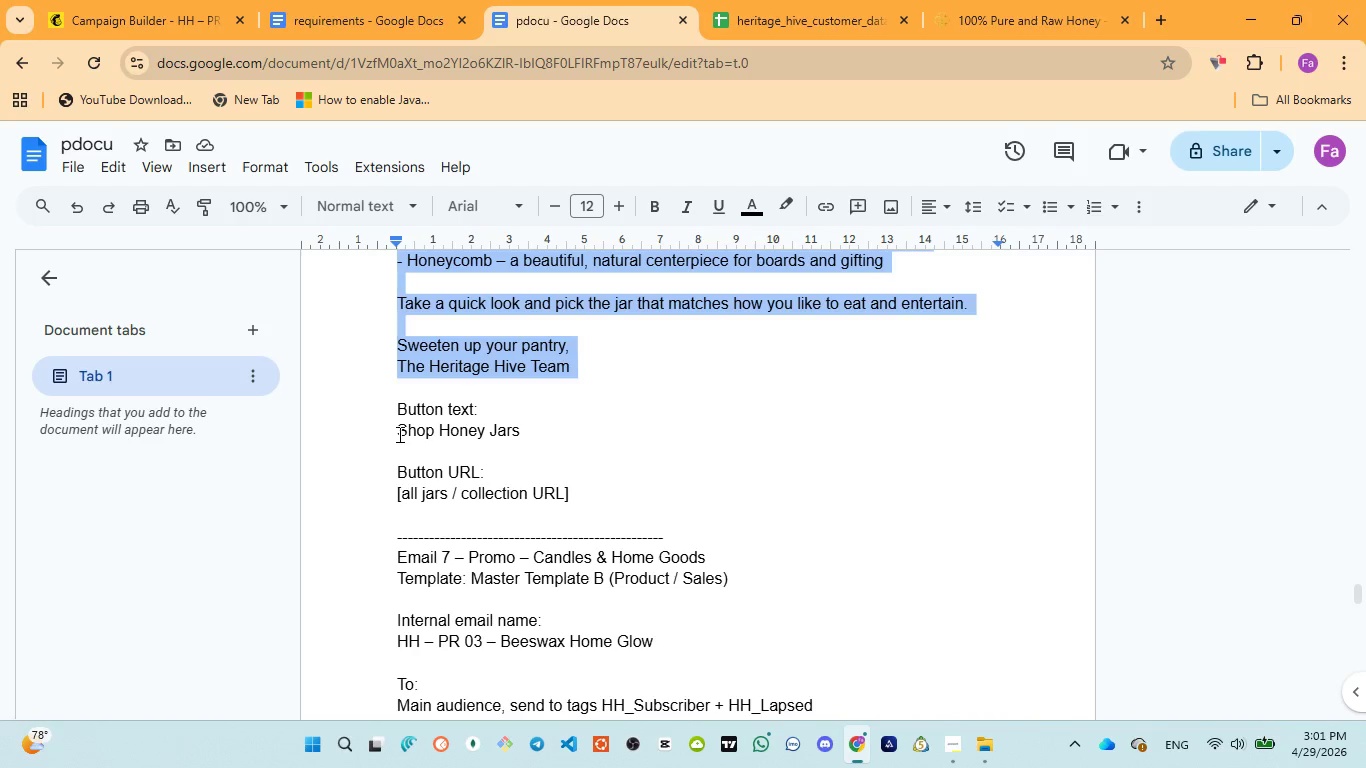 
left_click_drag(start_coordinate=[398, 433], to_coordinate=[529, 430])
 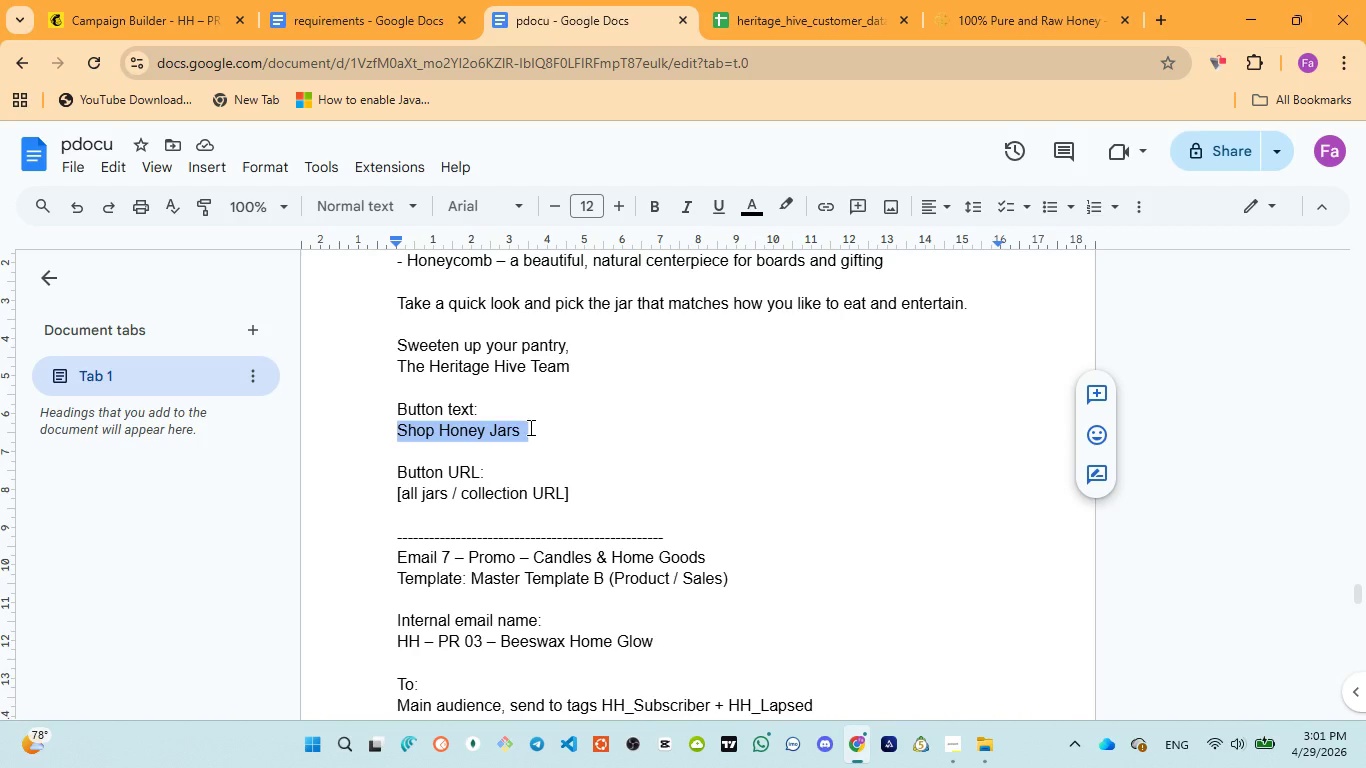 
key(Control+C)
 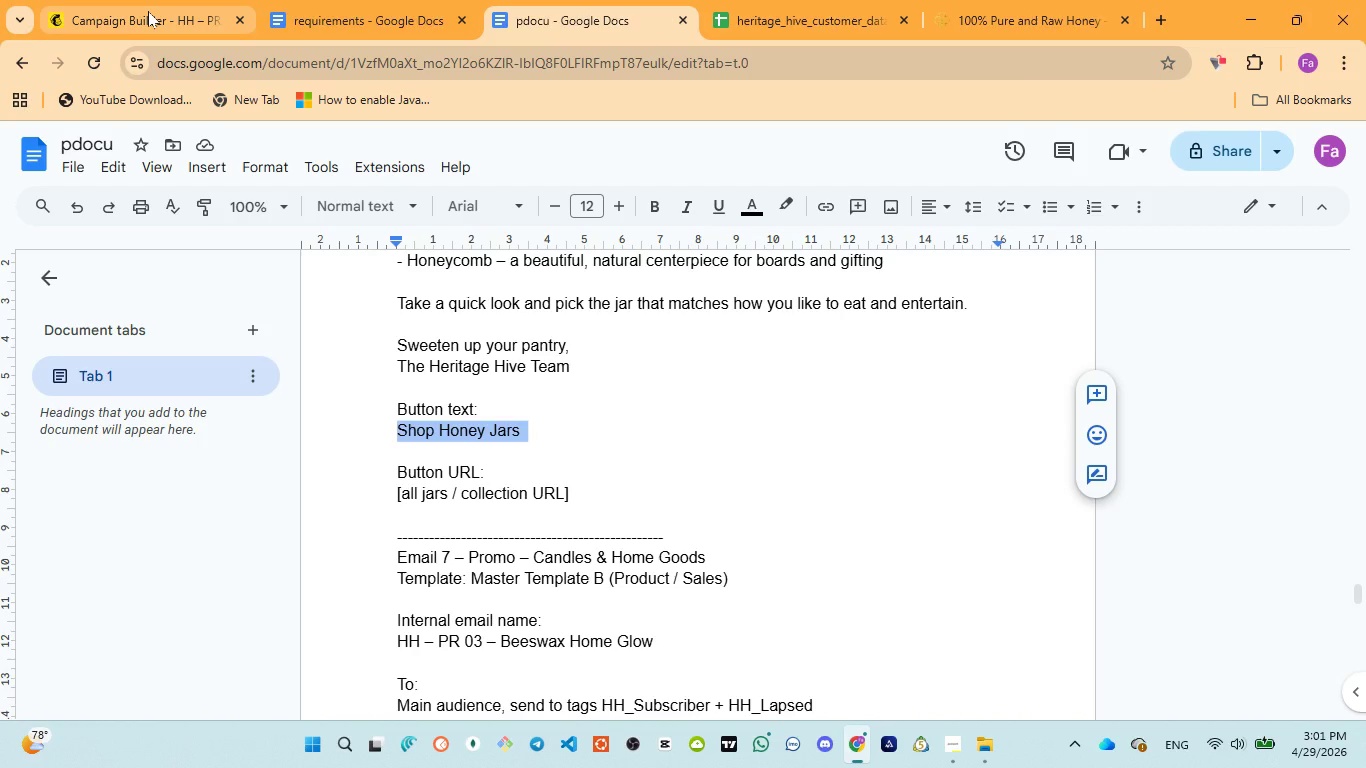 
left_click([148, 11])
 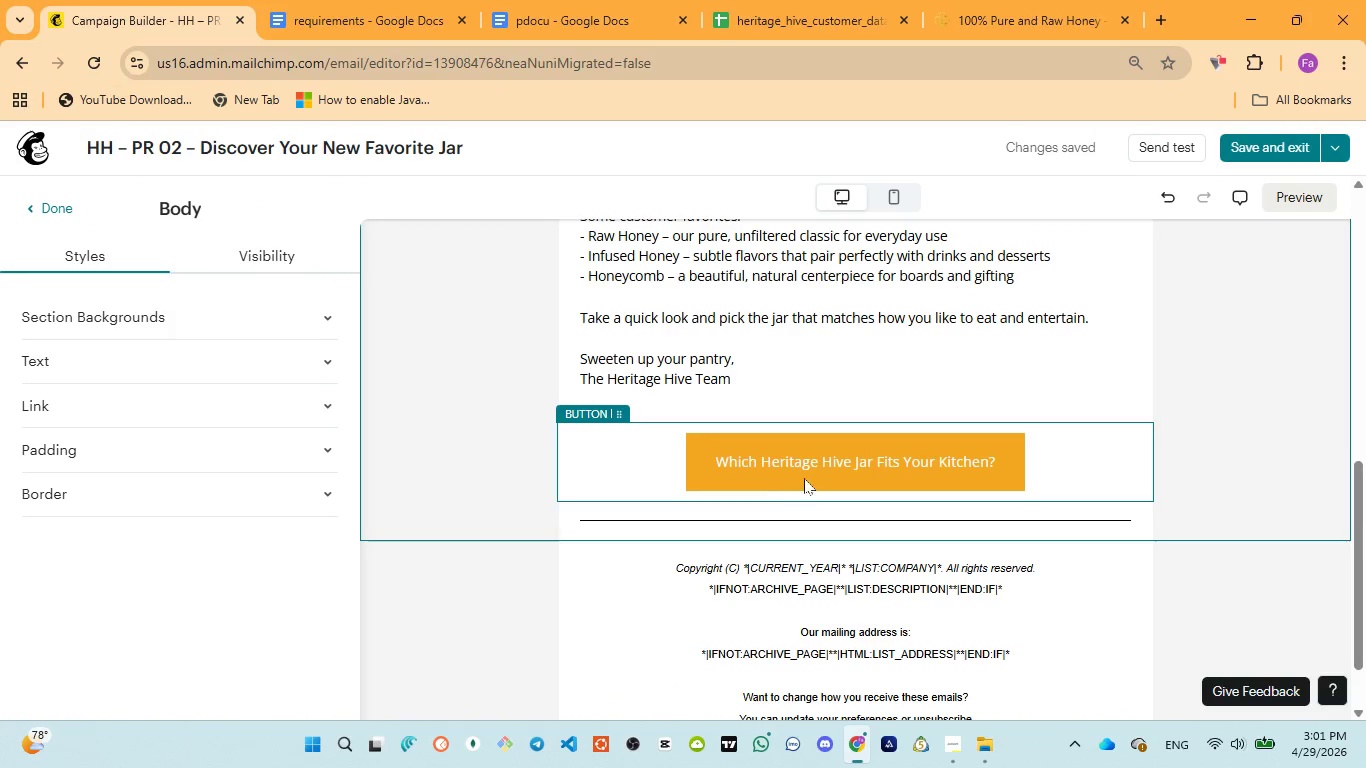 
left_click([822, 463])
 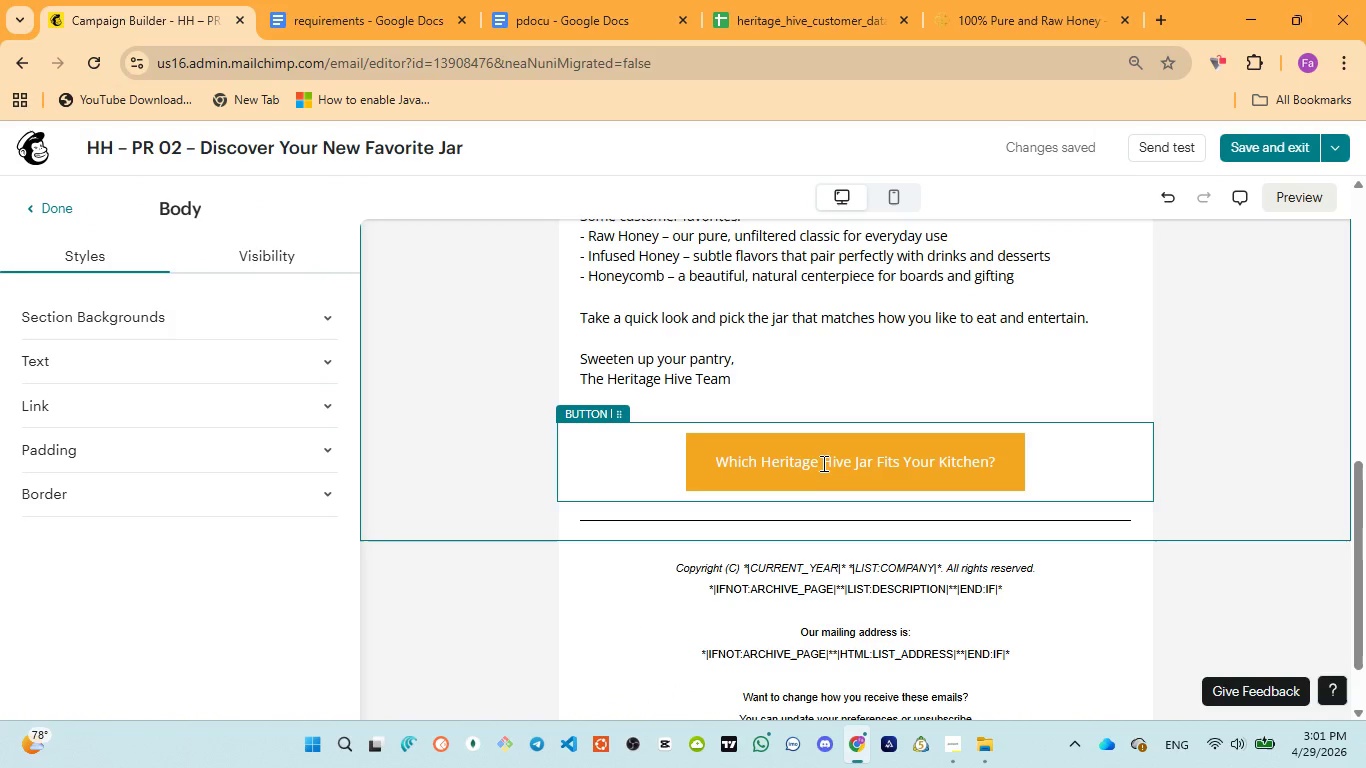 
key(Control+A)
 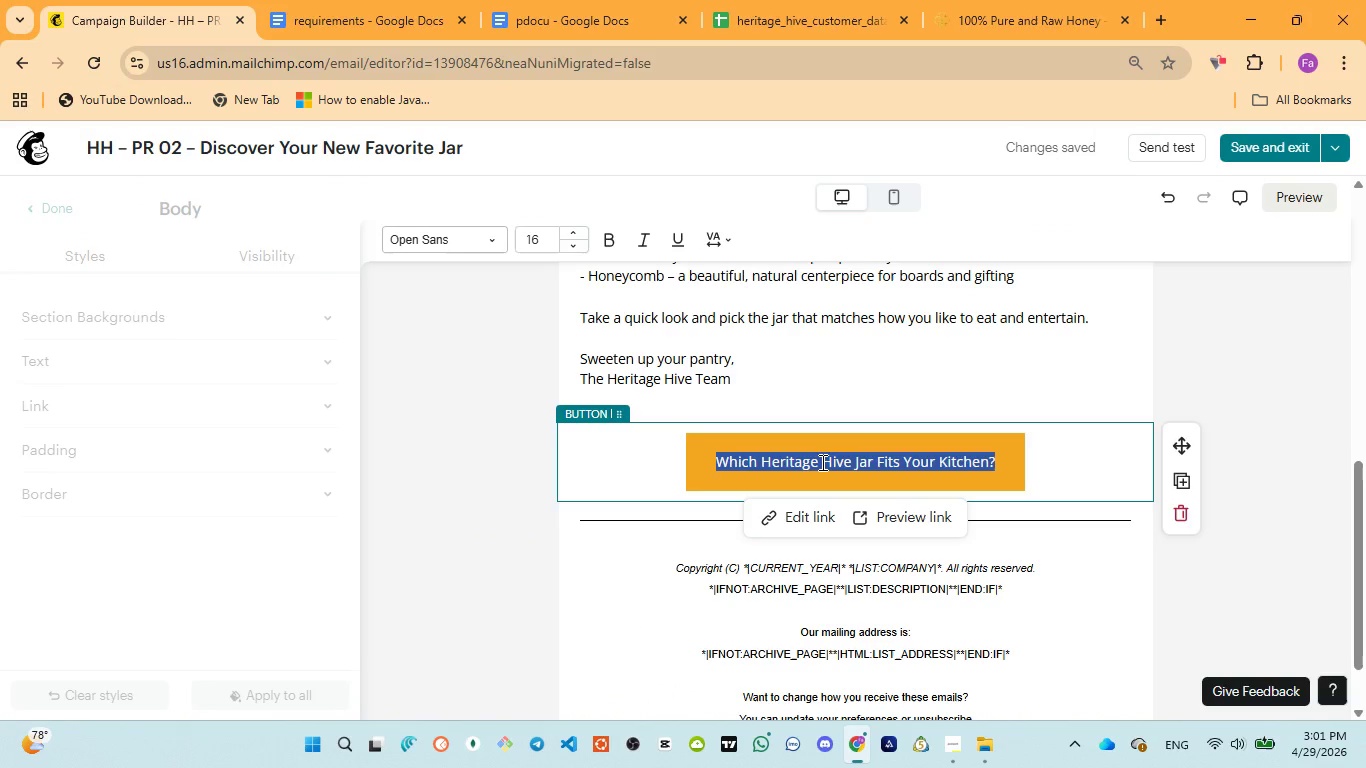 
key(Control+V)
 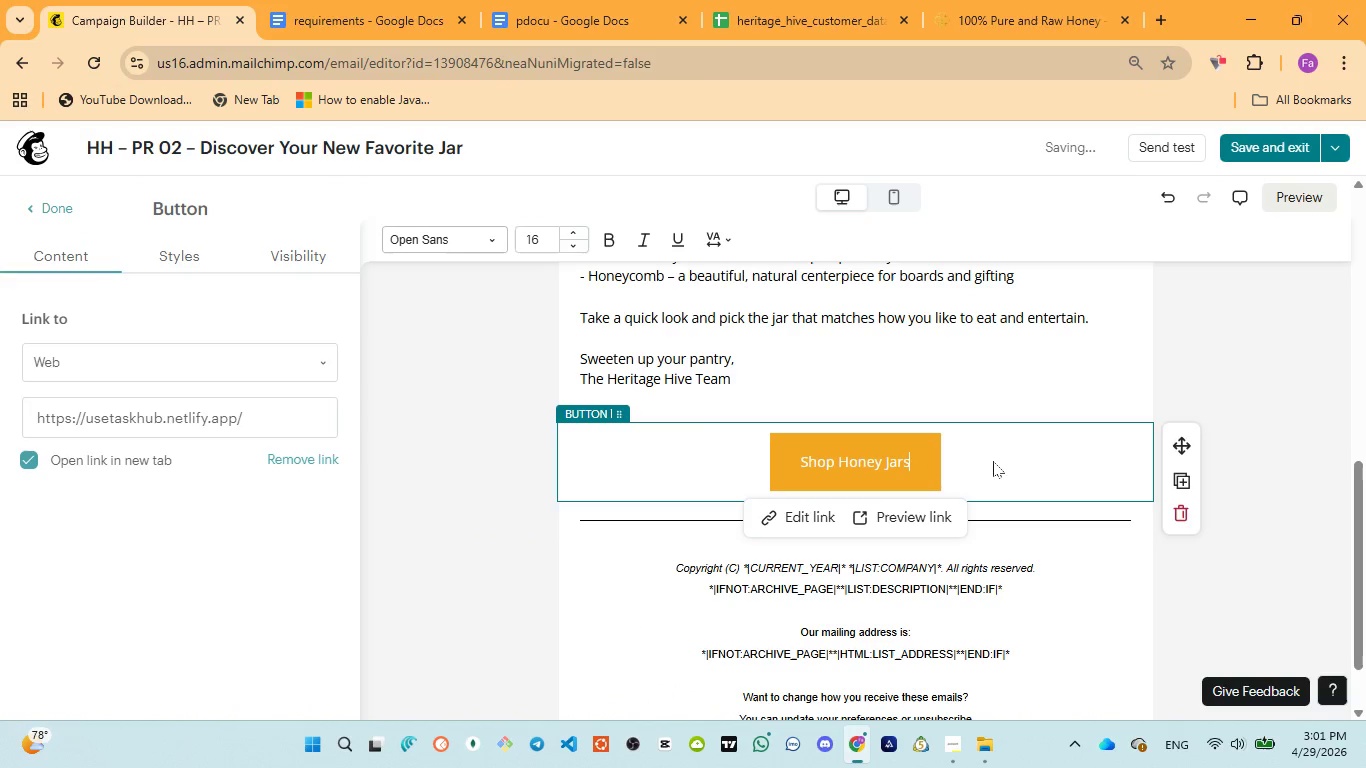 
left_click([993, 461])
 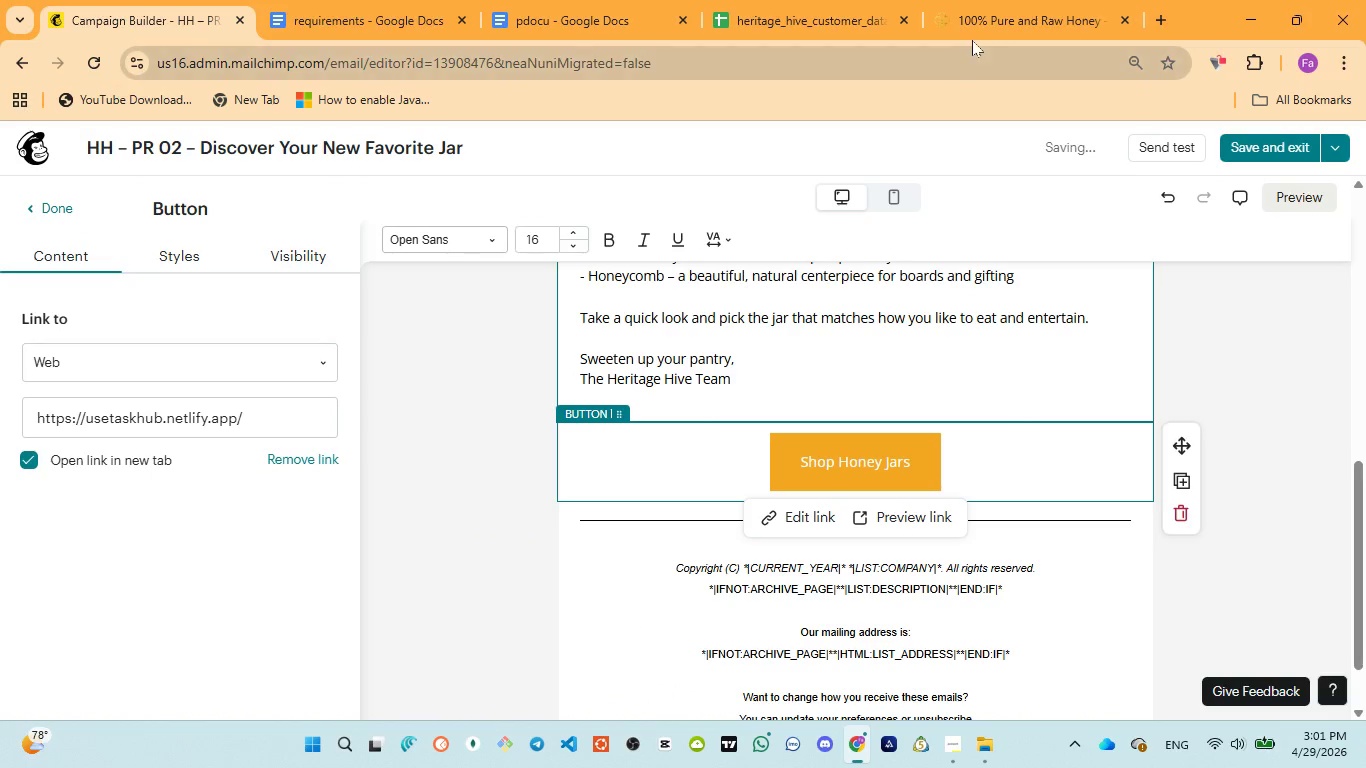 
left_click([980, 23])
 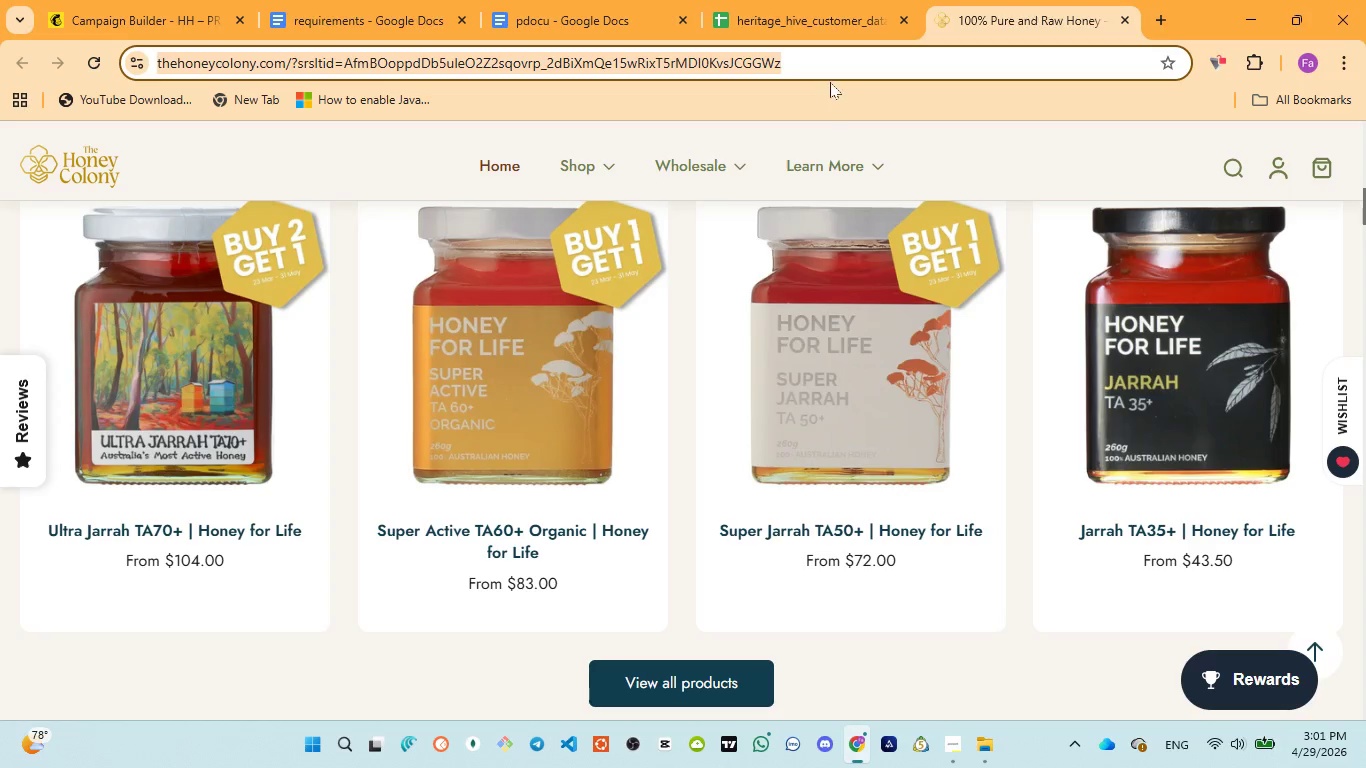 
key(Control+C)
 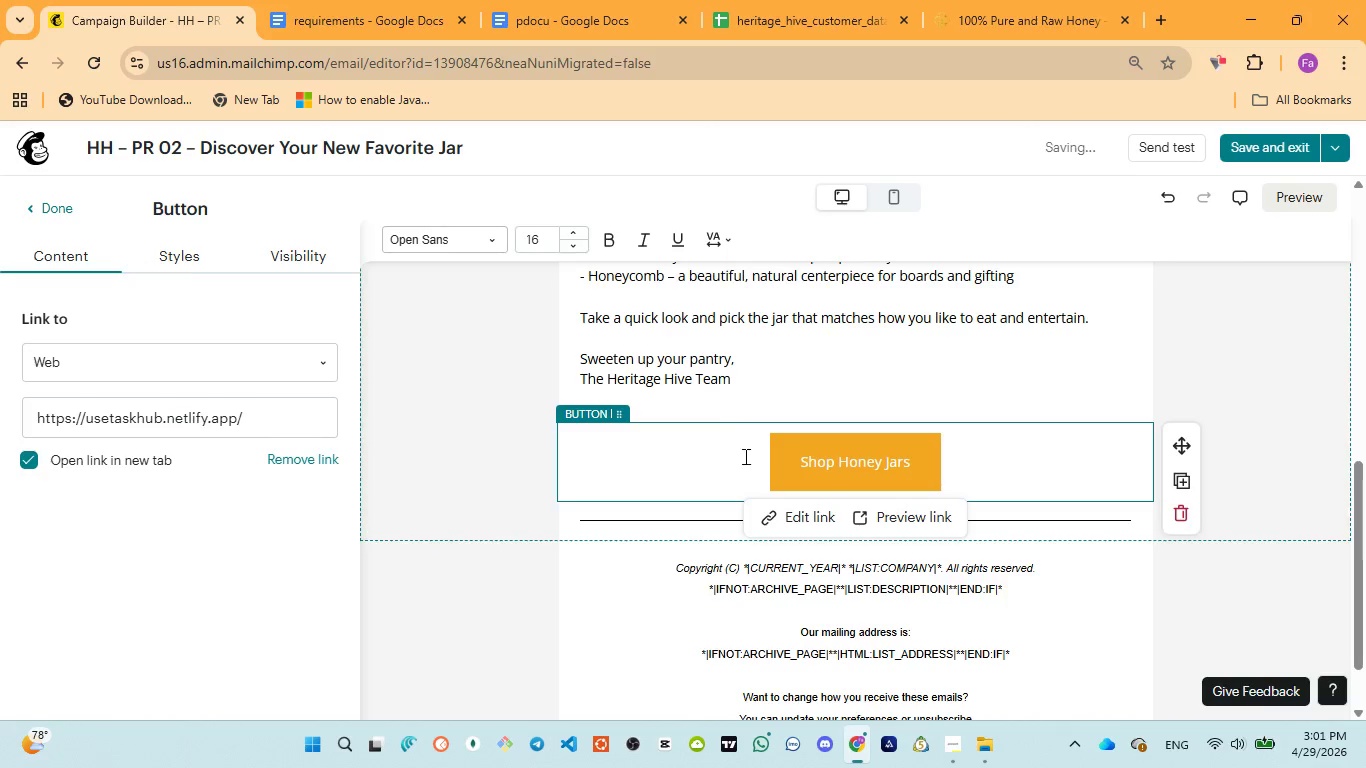 
left_click([800, 508])
 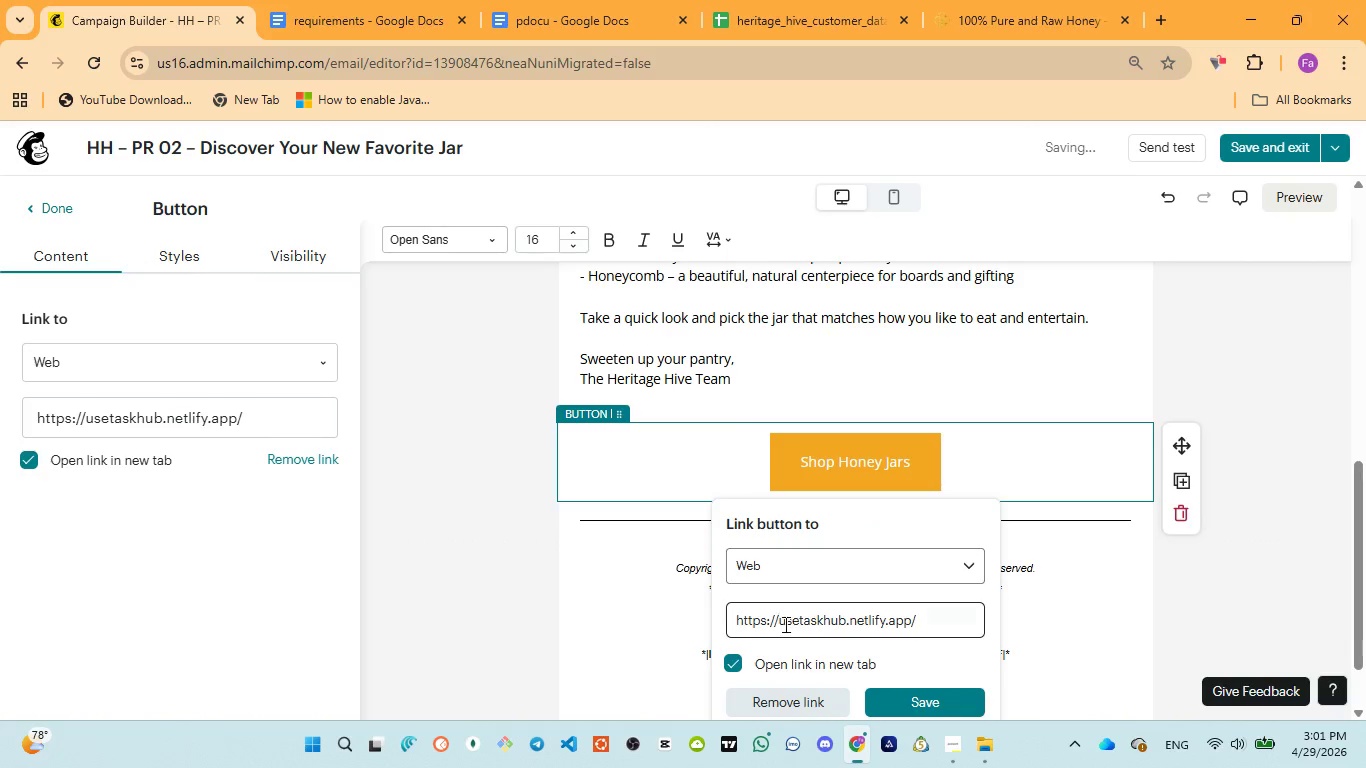 
left_click([785, 625])
 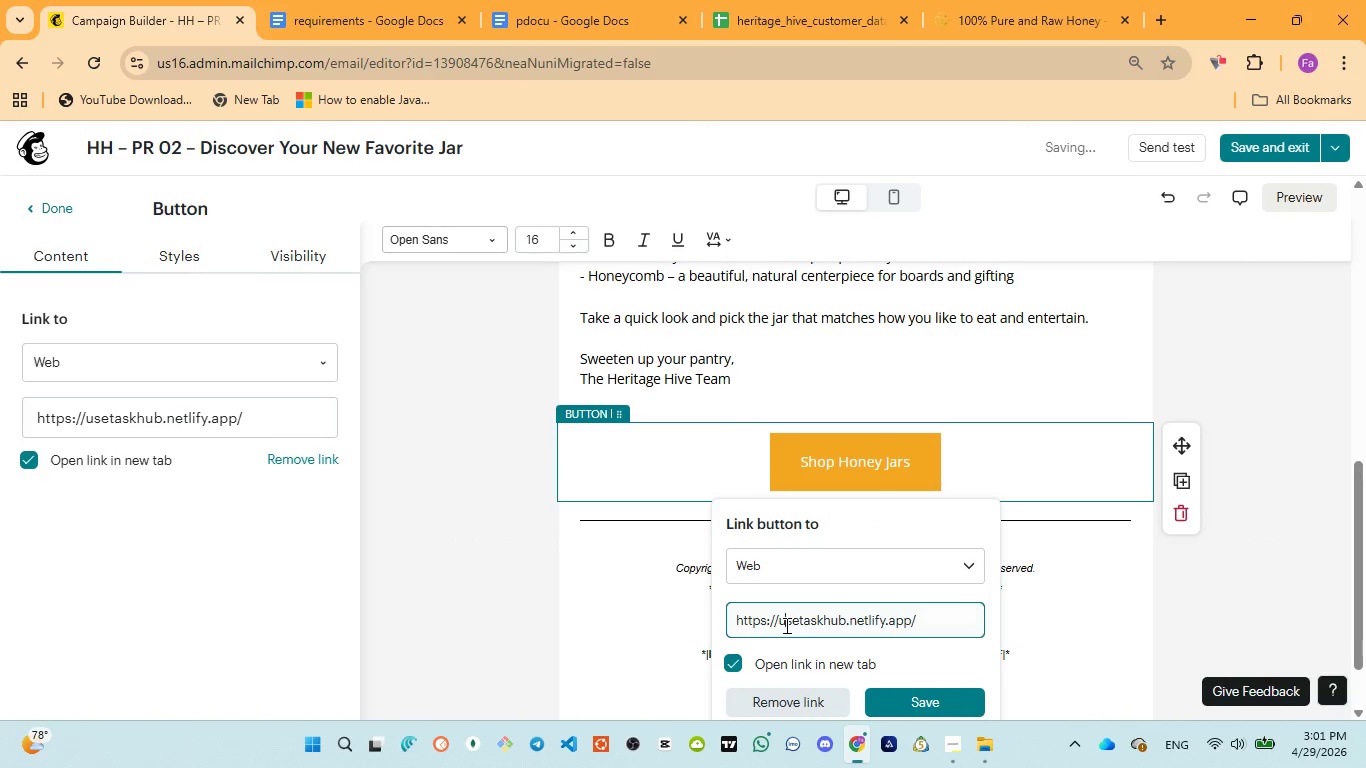 
key(Control+A)
 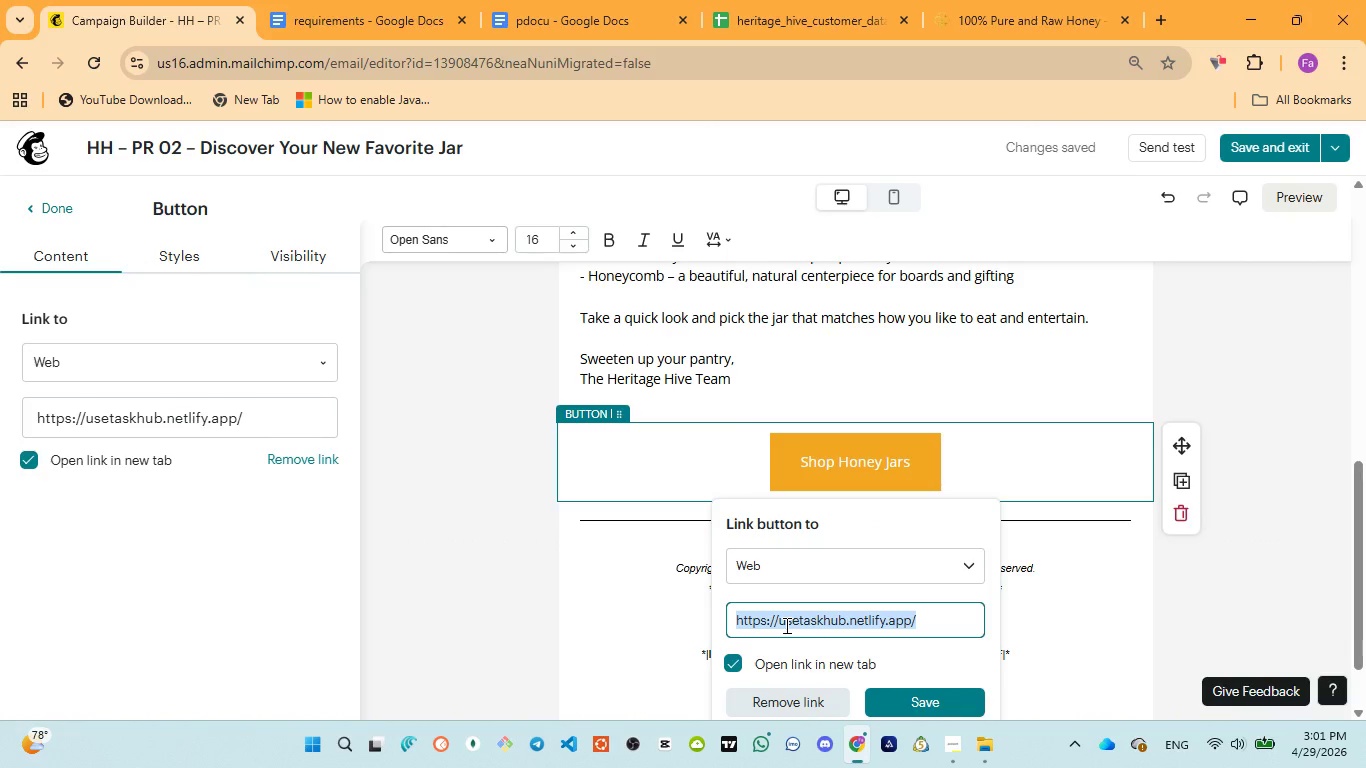 
key(Control+V)
 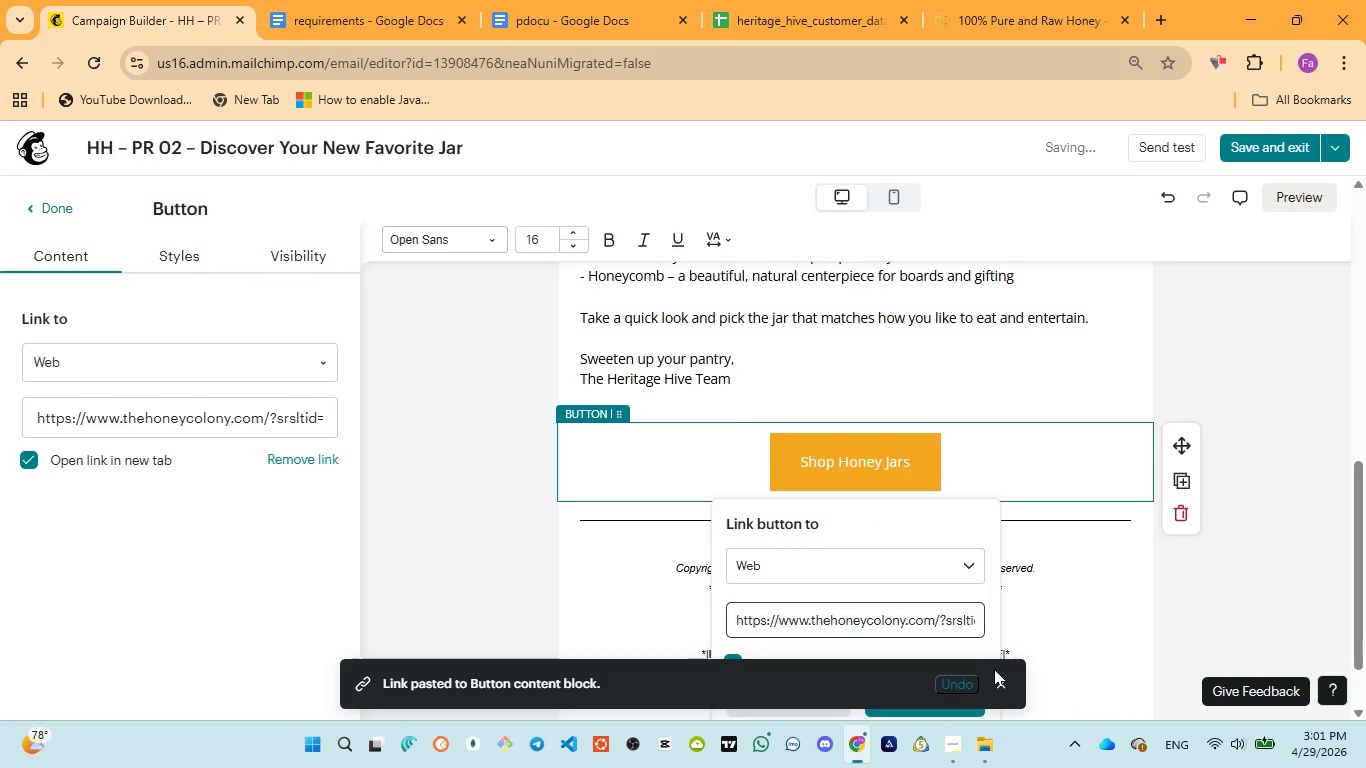 
left_click([1002, 676])
 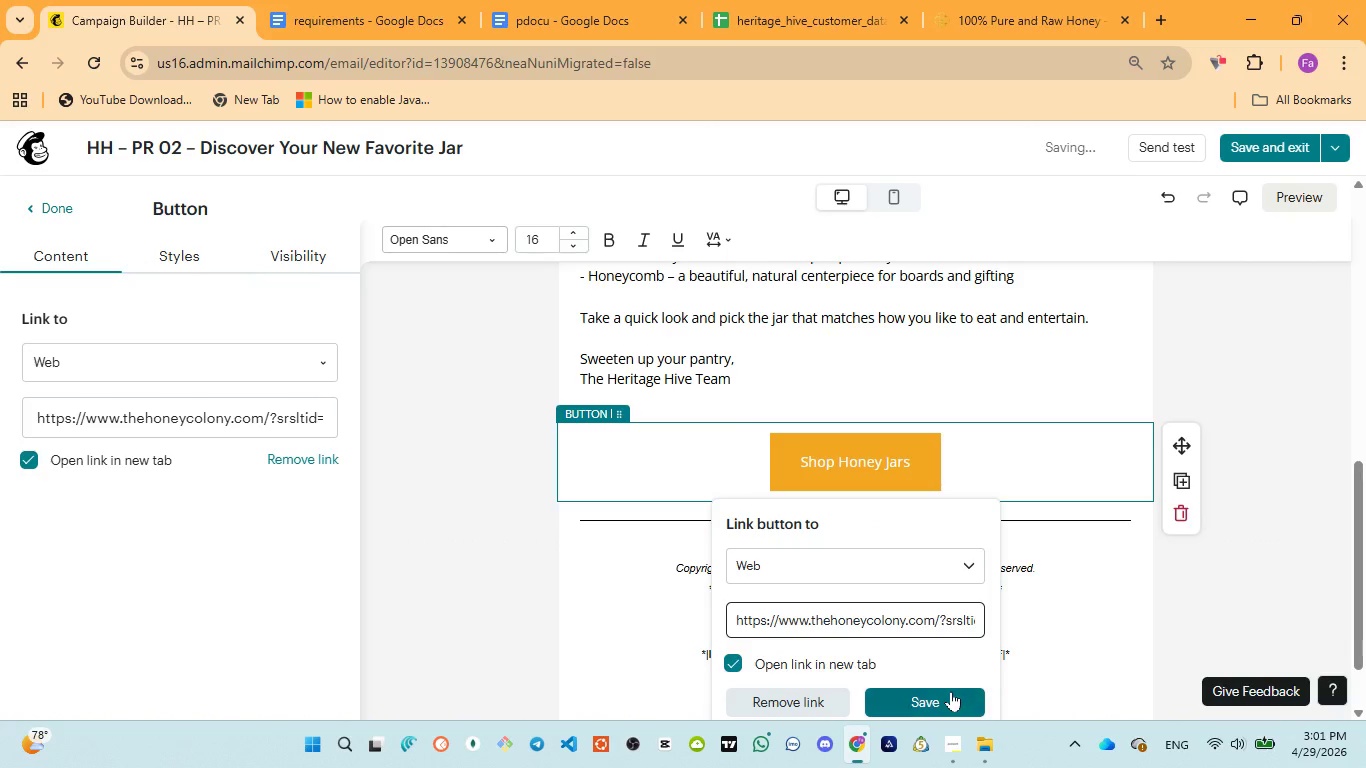 
left_click([950, 692])
 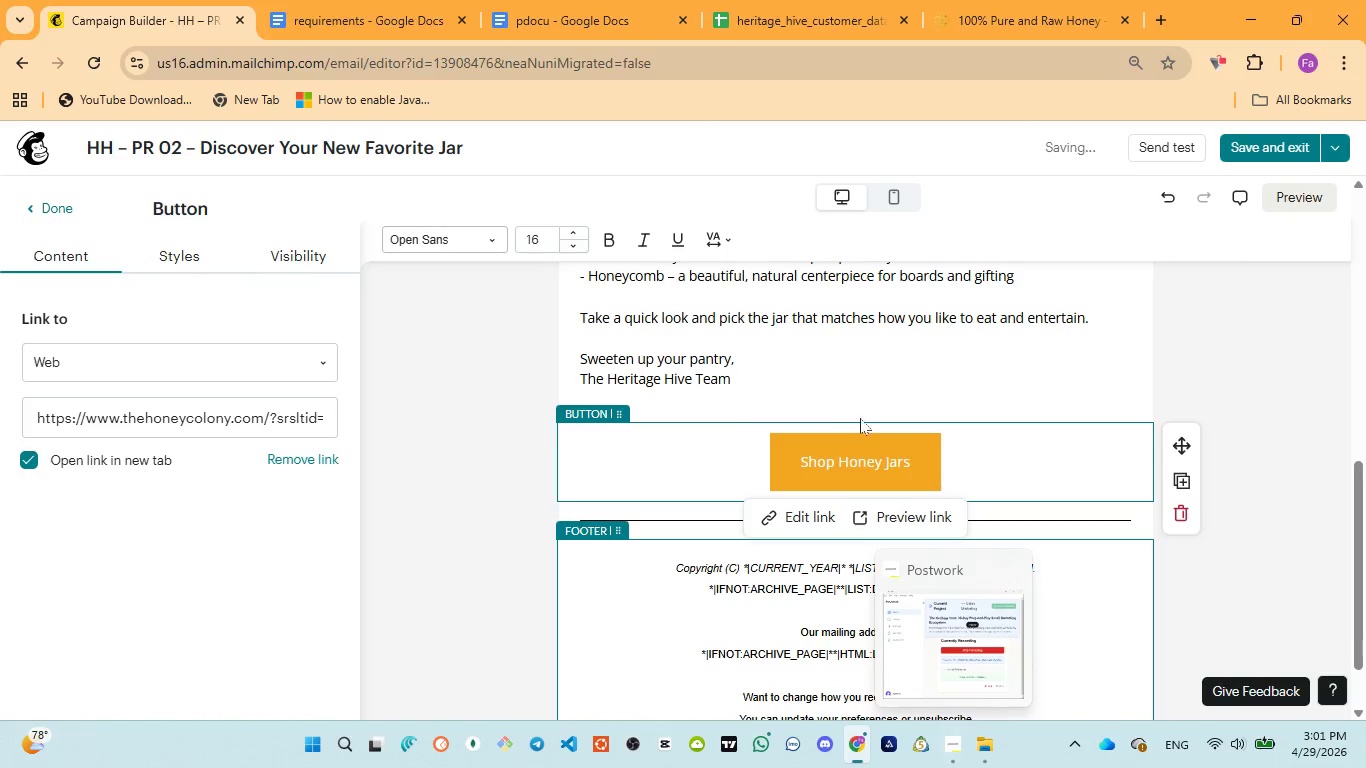 
scroll: coordinate [1003, 412], scroll_direction: down, amount: 5.0
 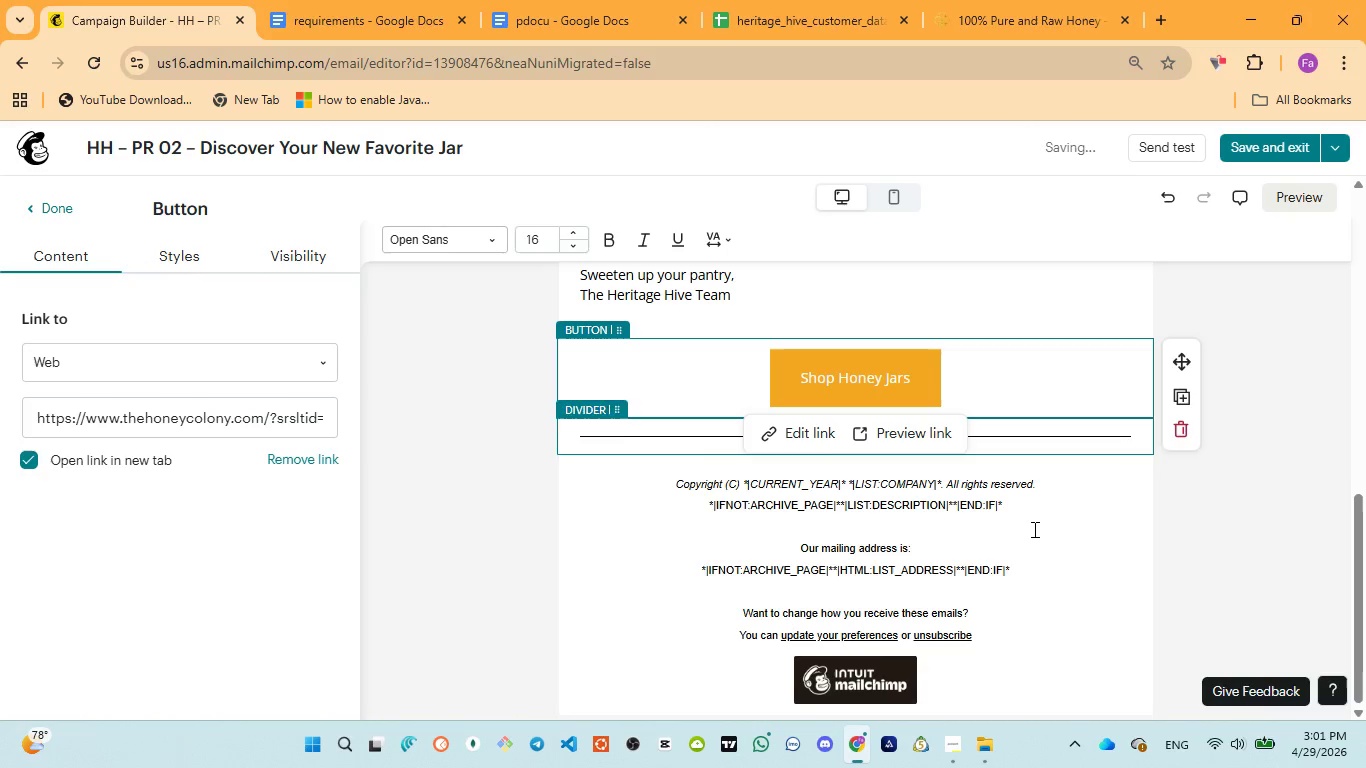 
scroll: coordinate [1033, 529], scroll_direction: up, amount: 11.0
 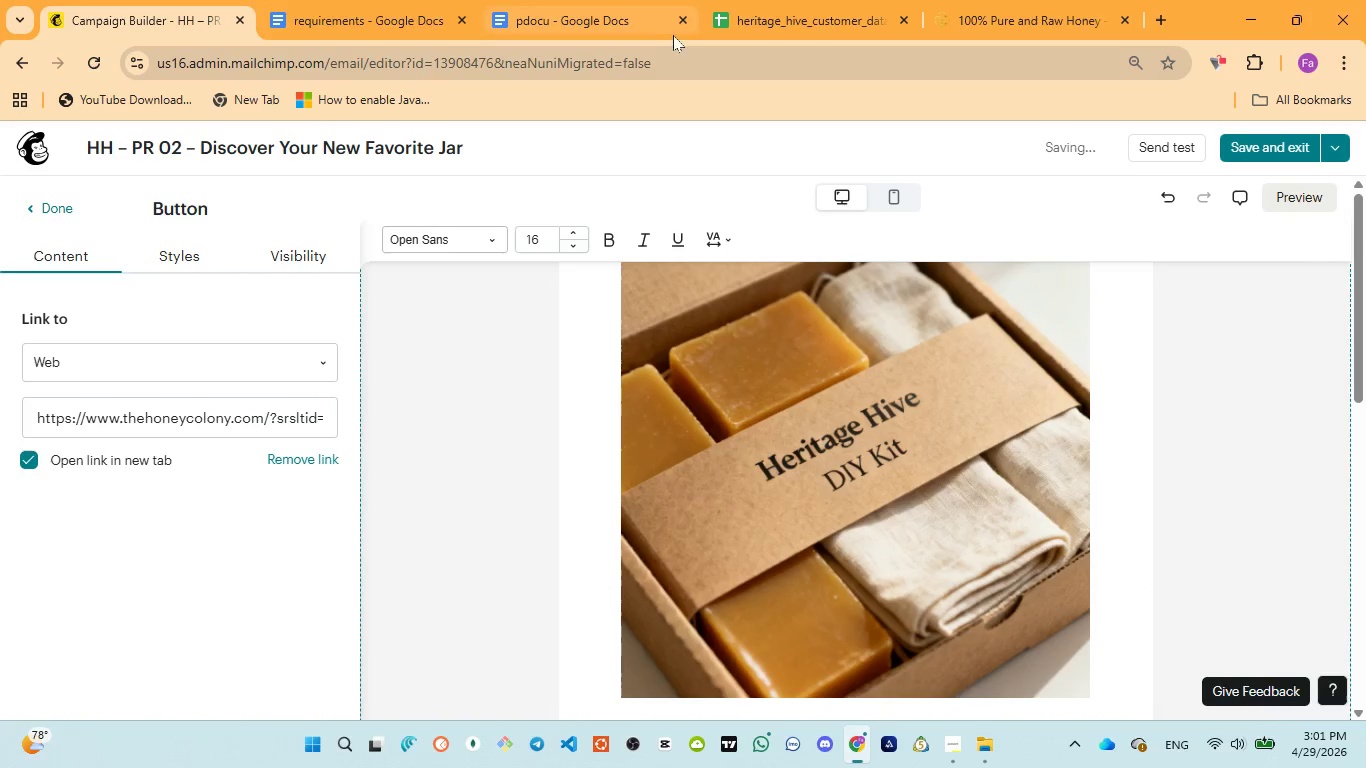 
left_click([601, 9])
 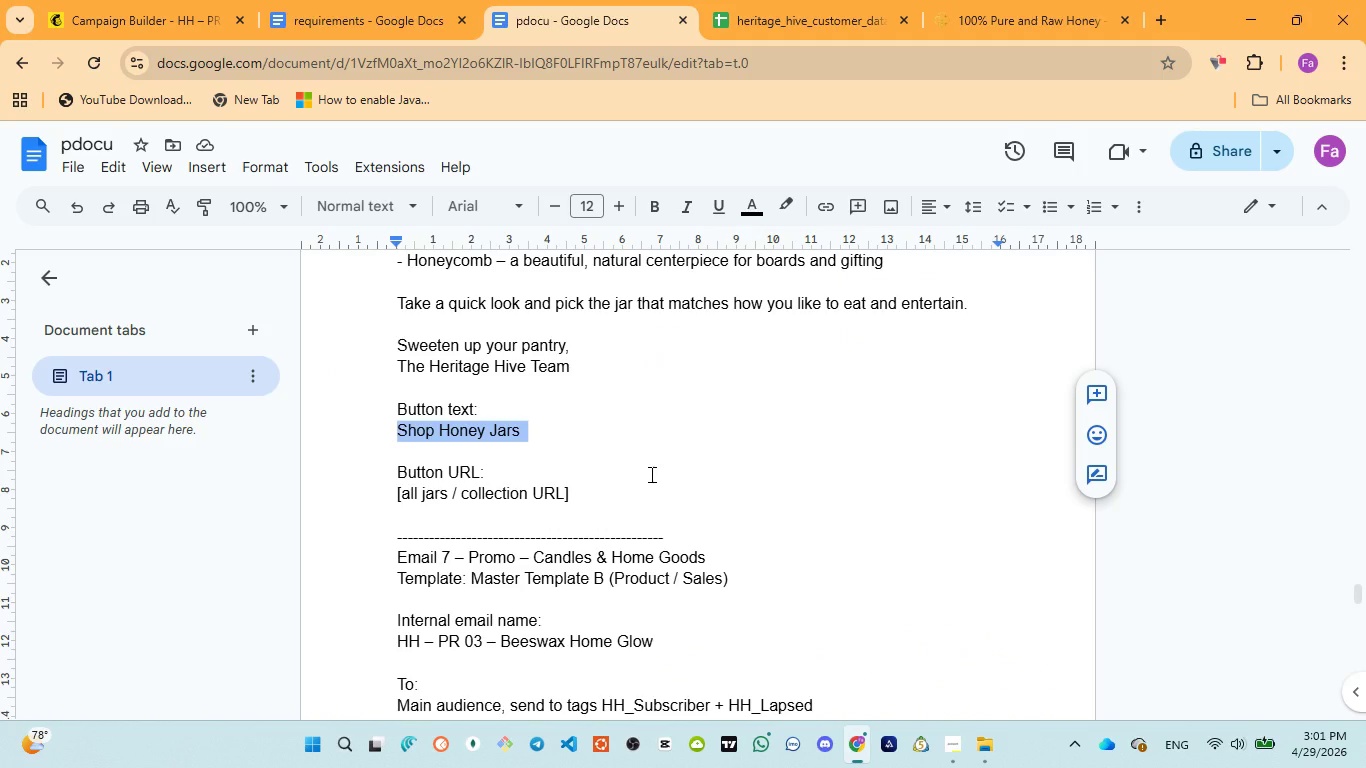 
scroll: coordinate [650, 474], scroll_direction: down, amount: 1.0
 